 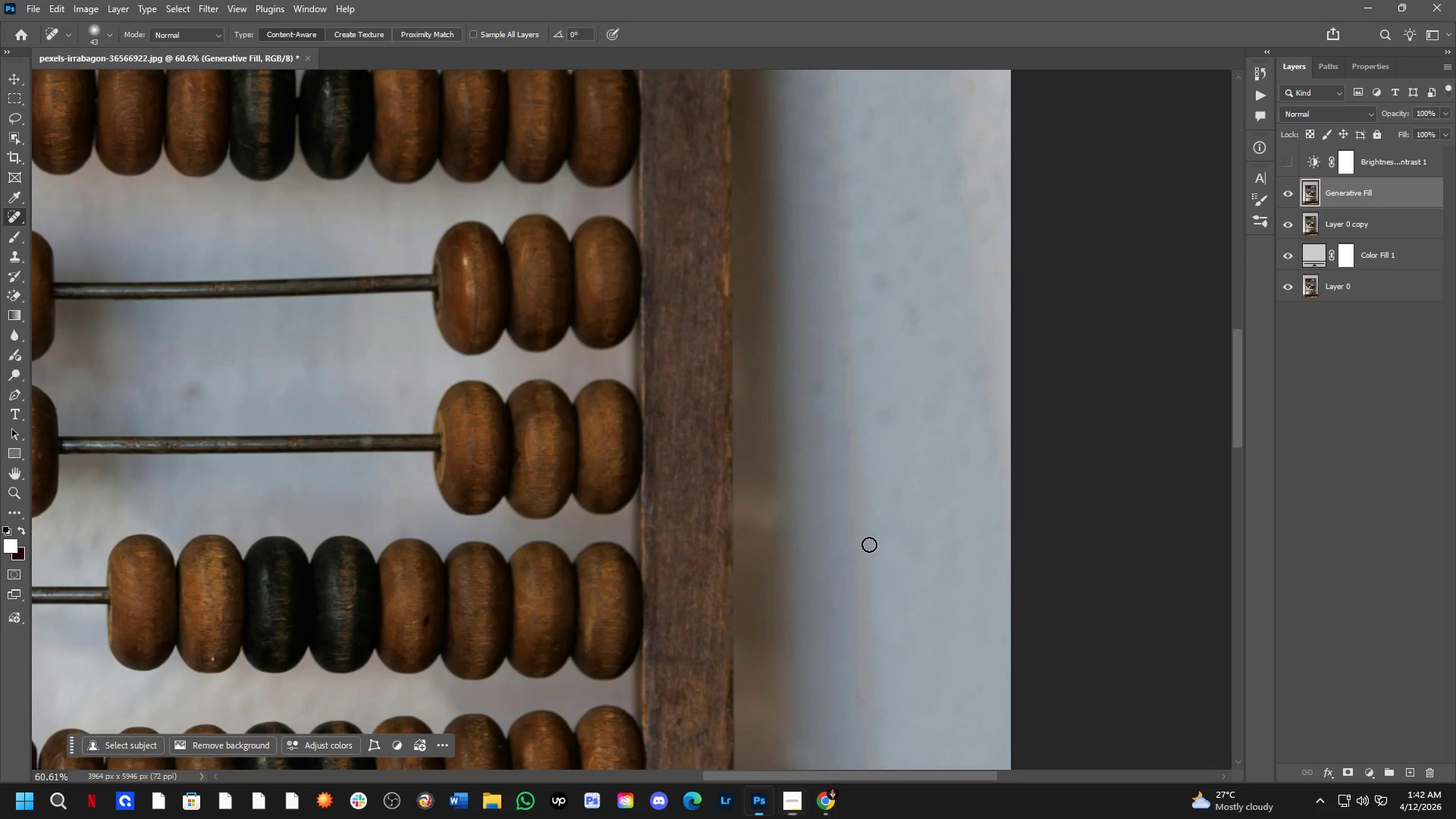 
left_click_drag(start_coordinate=[718, 360], to_coordinate=[720, 476])
 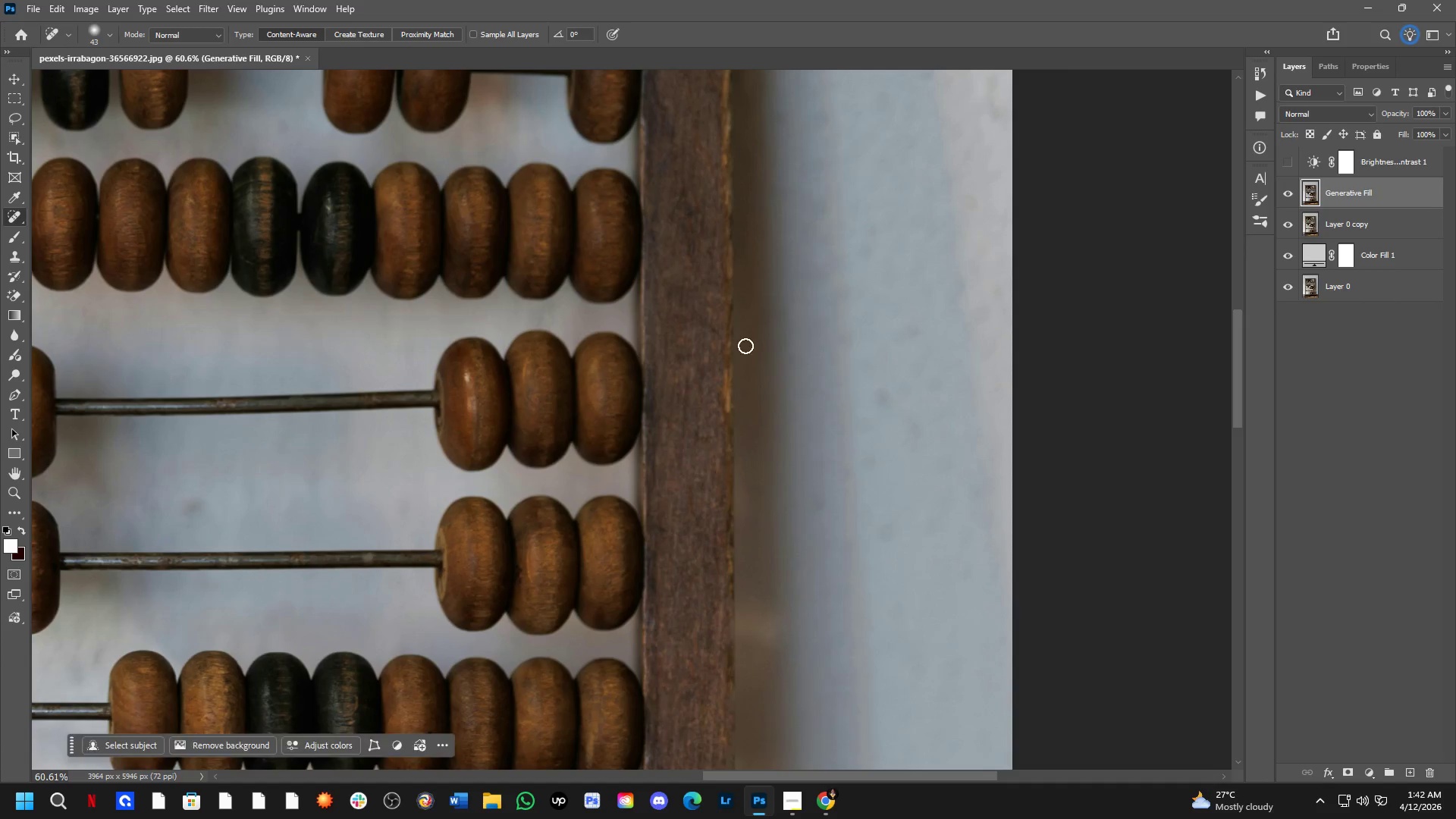 
left_click_drag(start_coordinate=[721, 352], to_coordinate=[723, 458])
 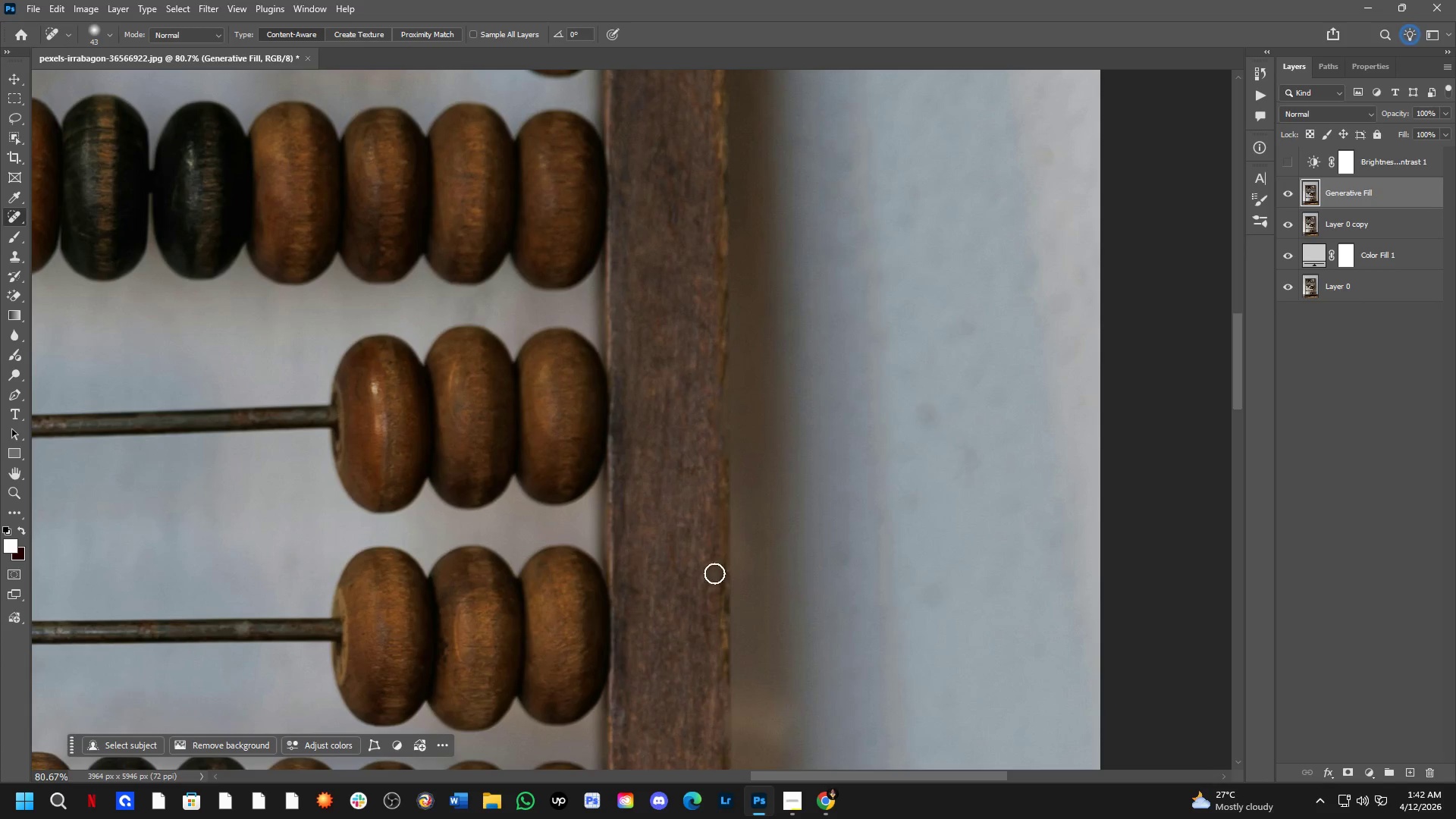 
scroll: coordinate [744, 345], scroll_direction: up, amount: 3.0
 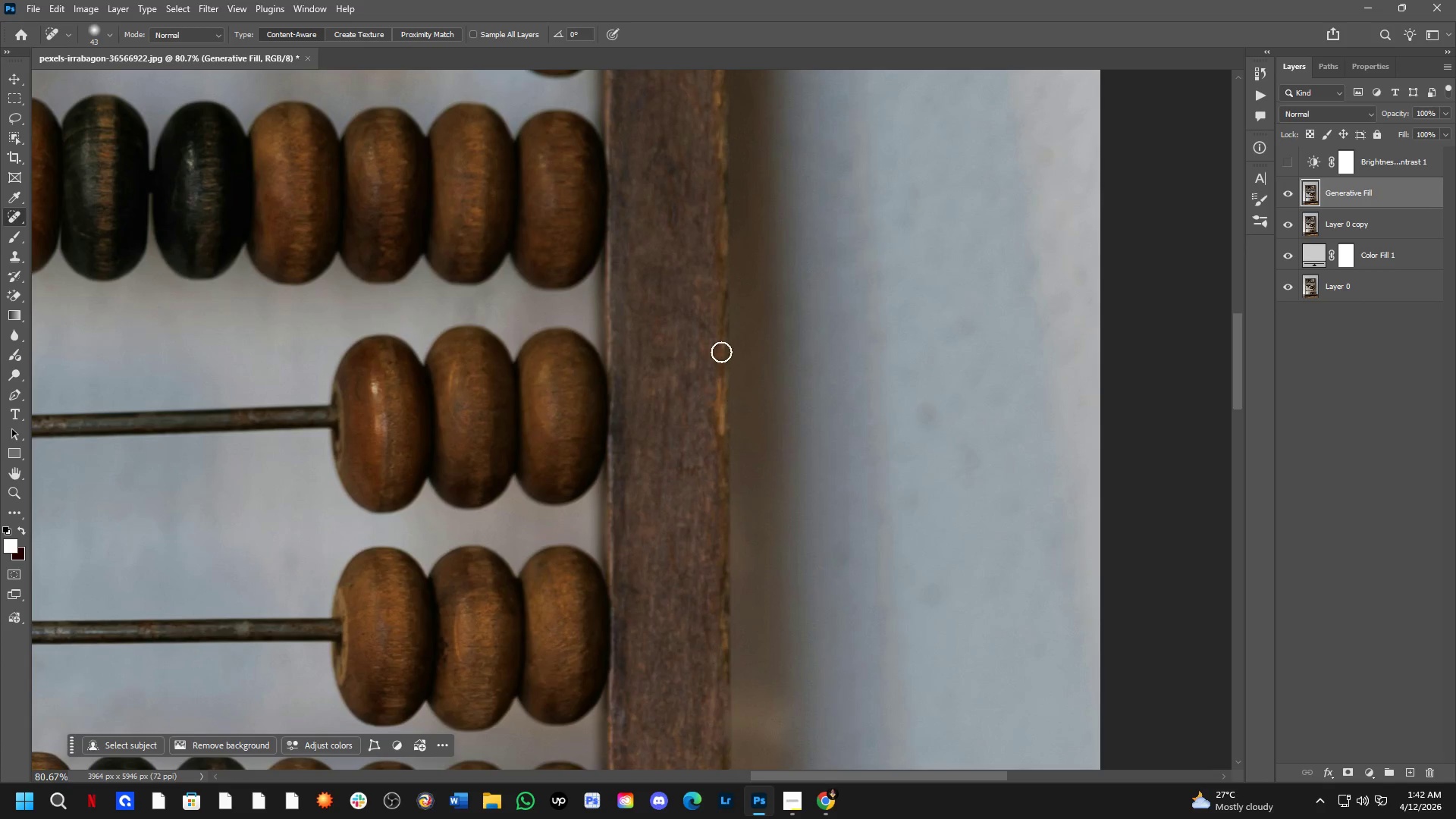 
left_click_drag(start_coordinate=[720, 623], to_coordinate=[722, 663])
 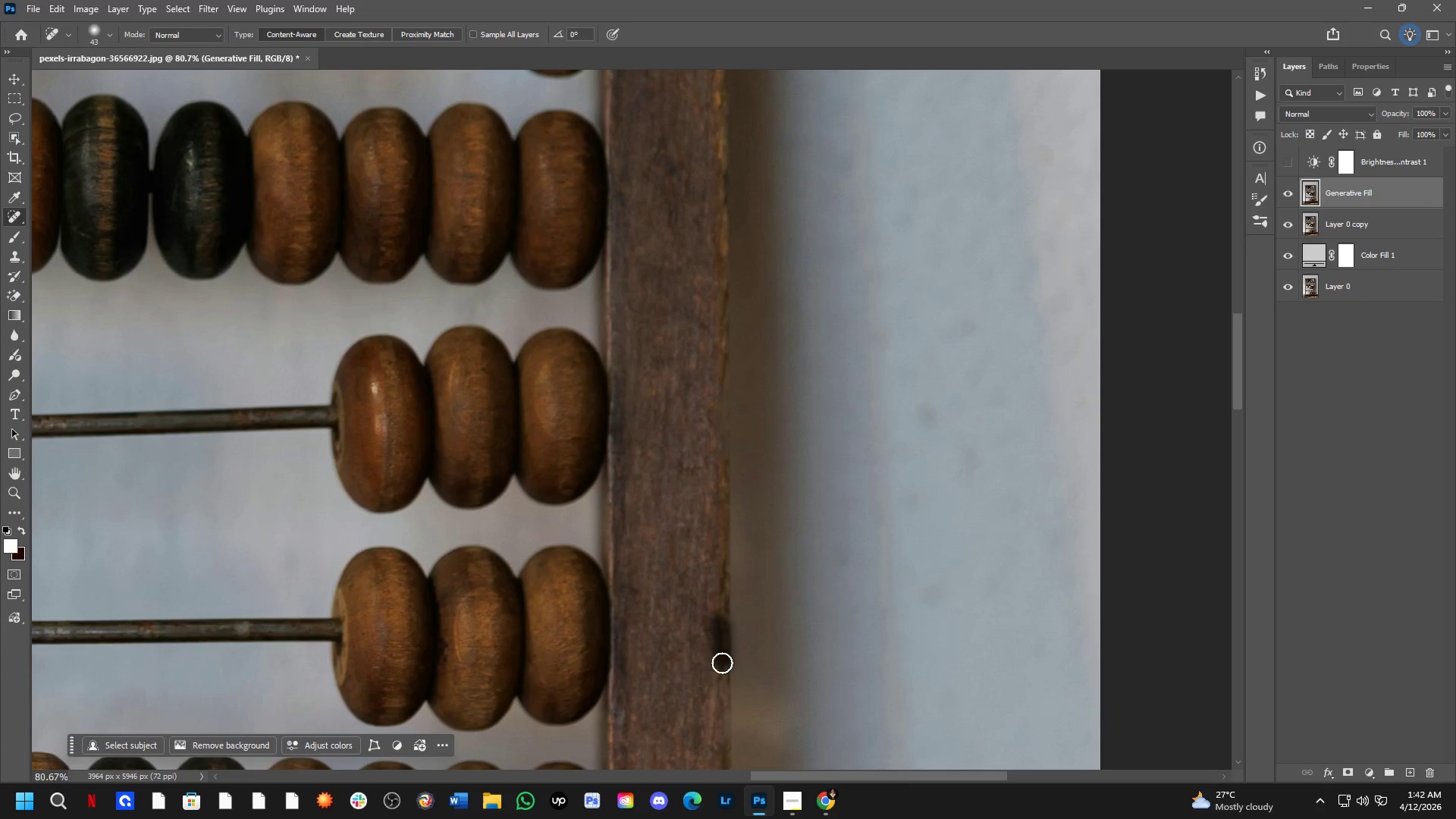 
hold_key(key=Space, duration=1.5)
 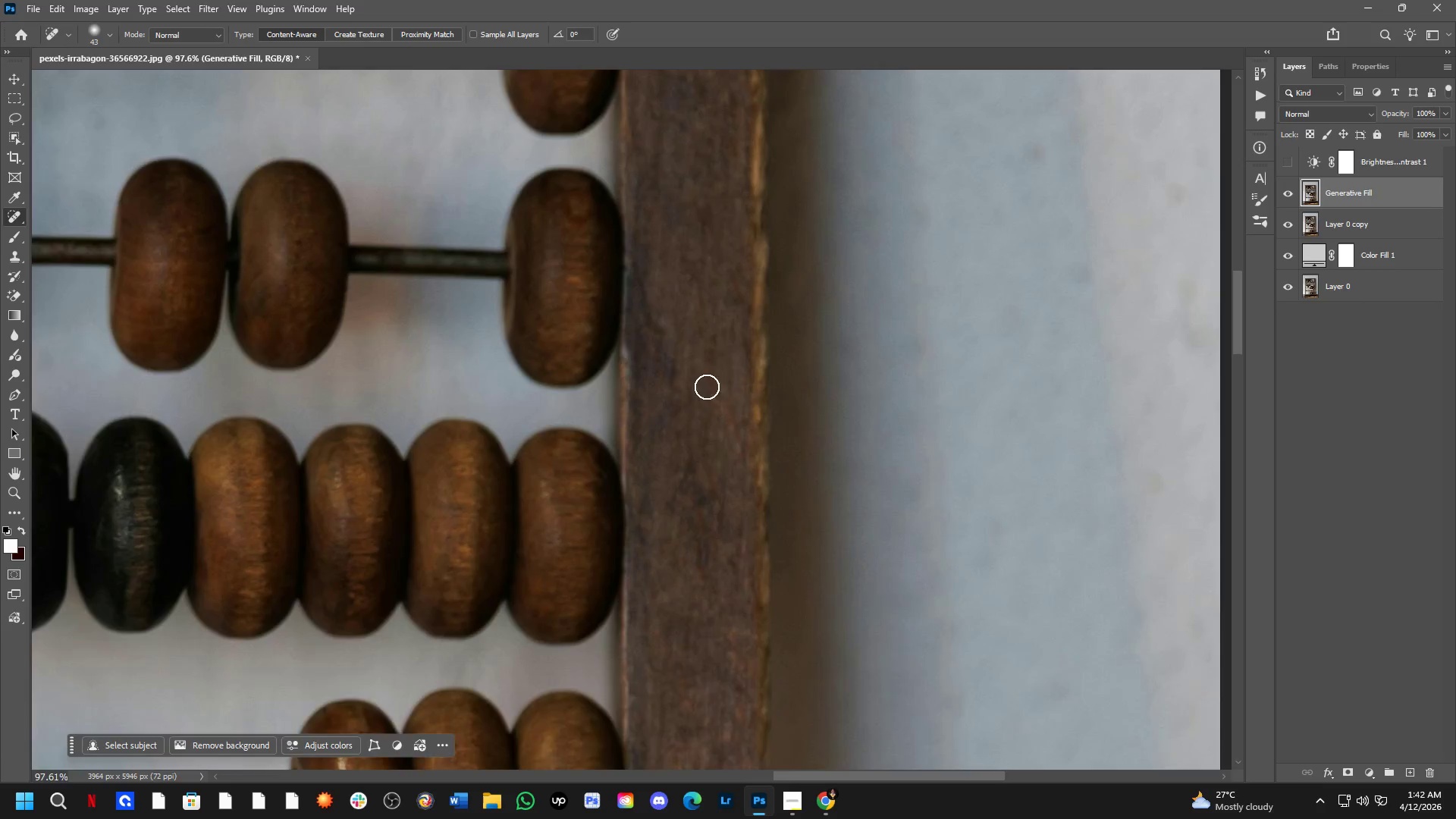 
left_click_drag(start_coordinate=[693, 509], to_coordinate=[742, 709])
 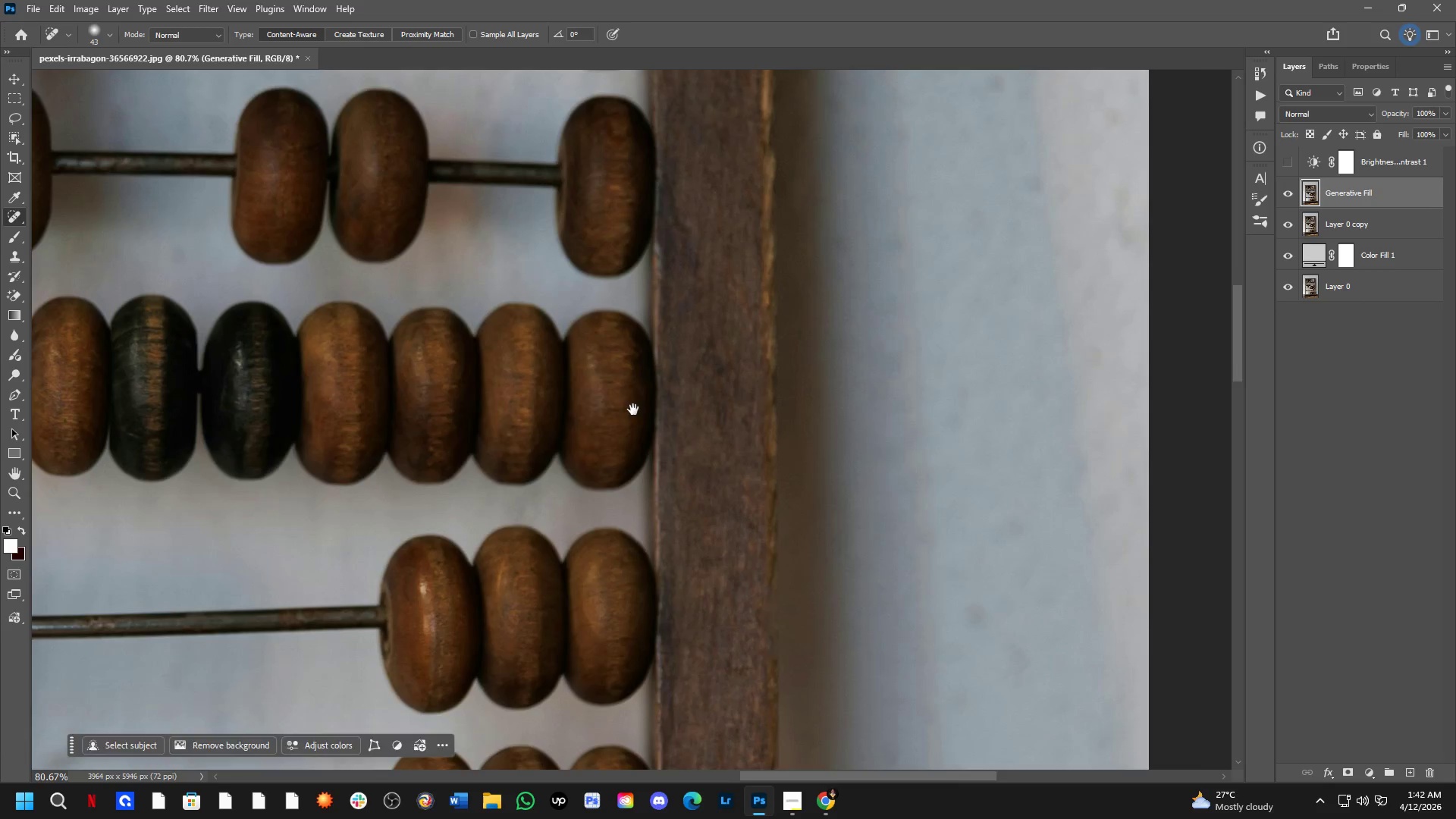 
left_click_drag(start_coordinate=[633, 410], to_coordinate=[614, 522])
 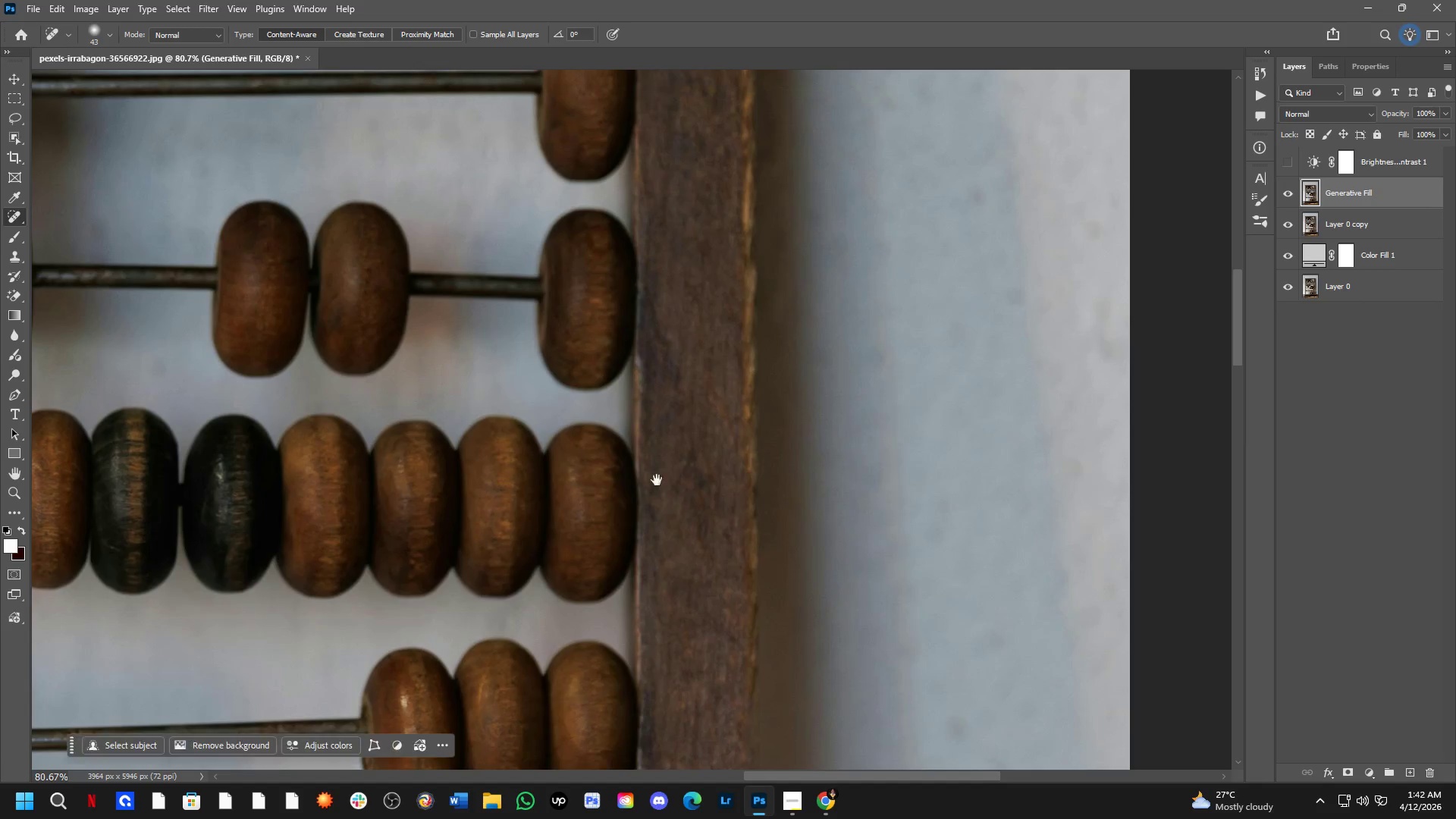 
key(Space)
 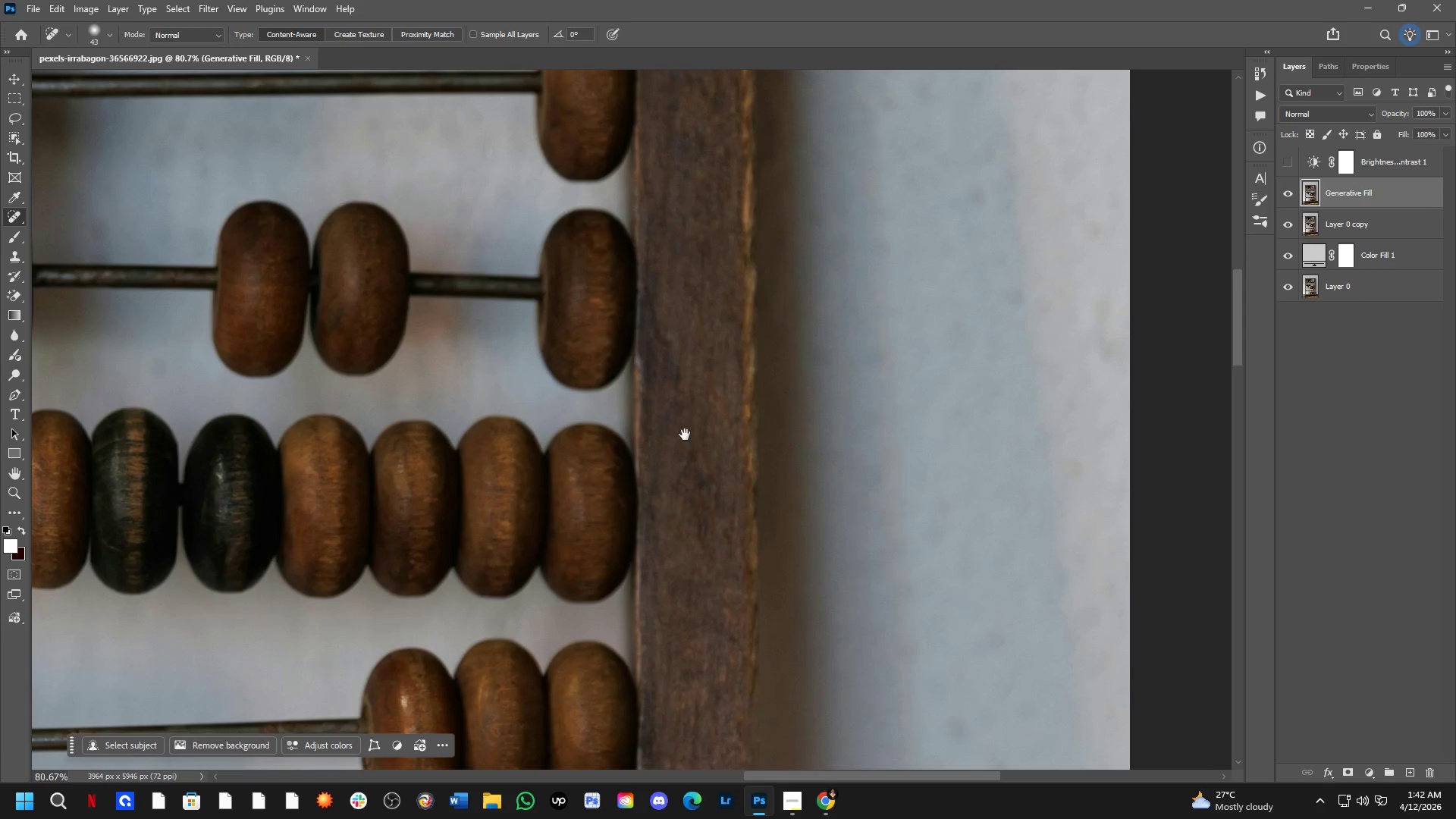 
key(Space)
 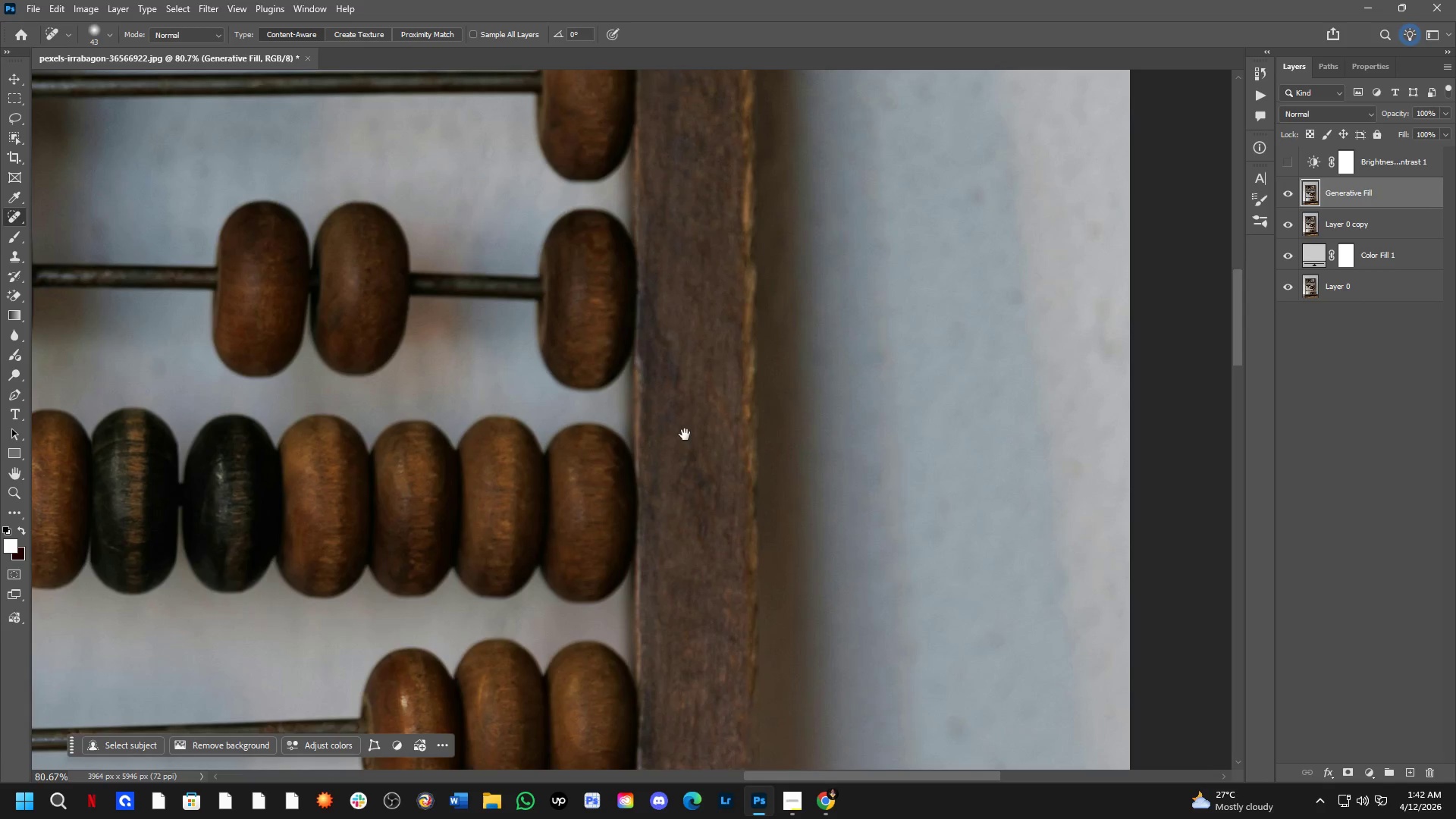 
key(Space)
 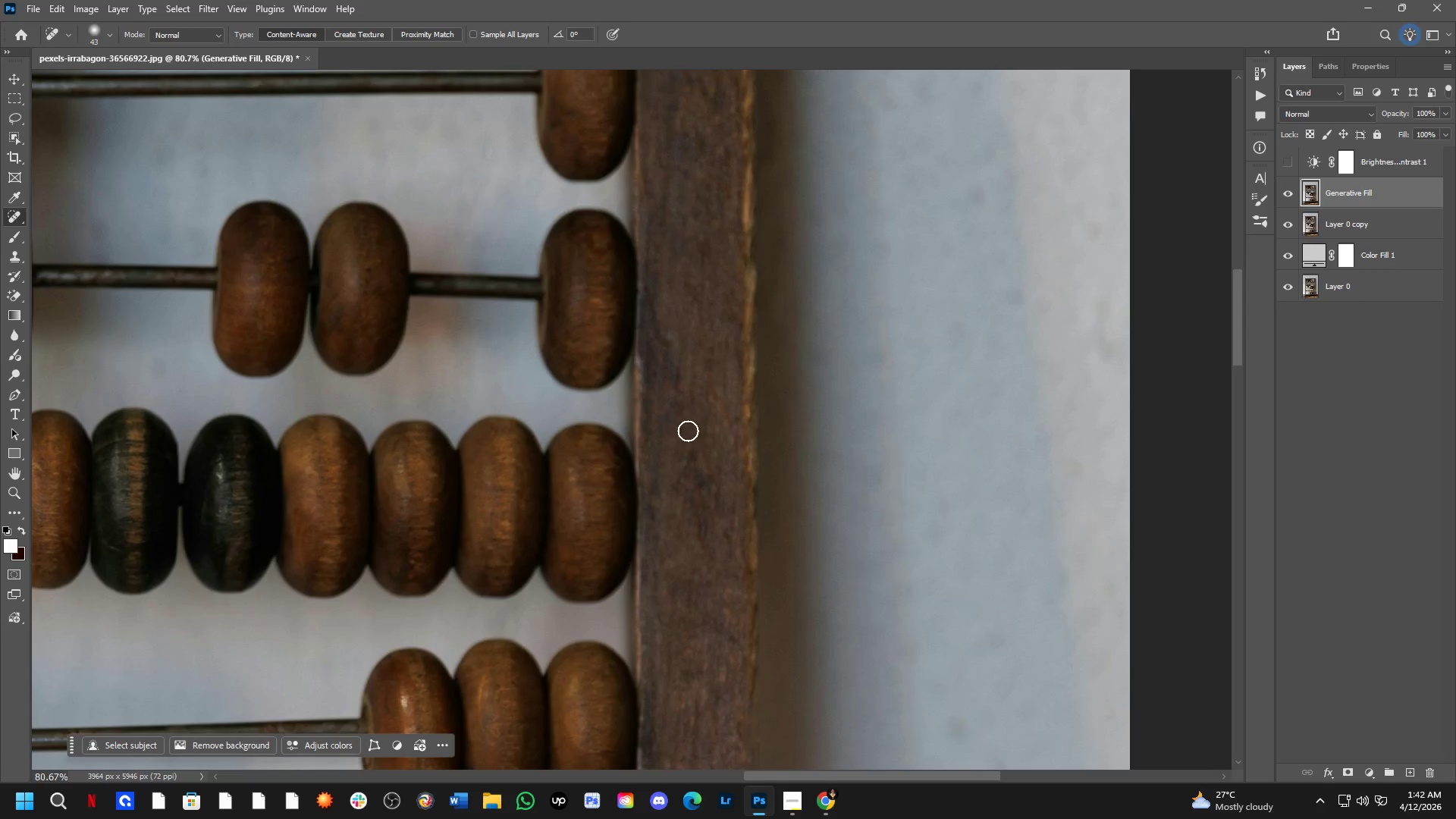 
key(Space)
 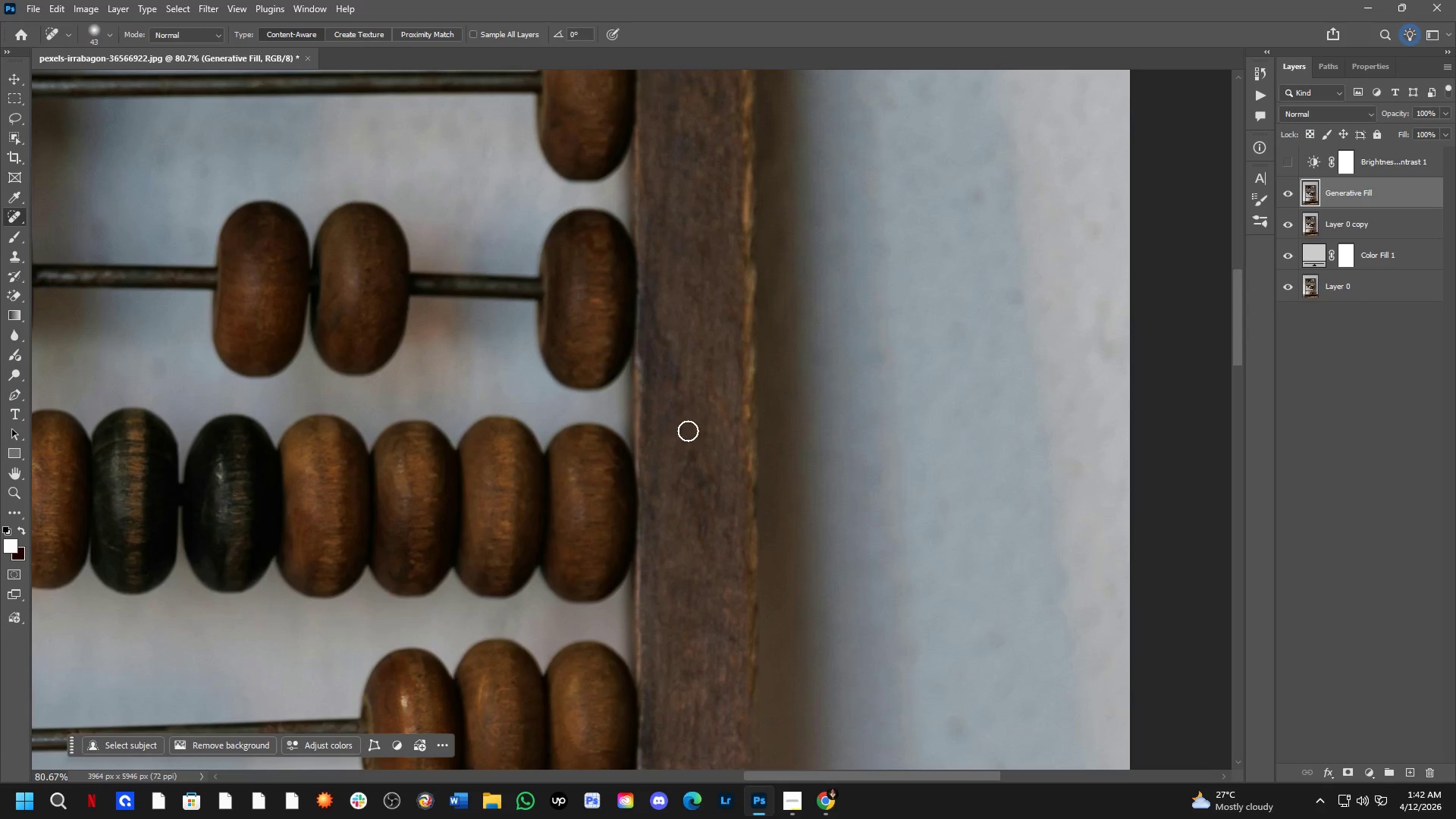 
key(Space)
 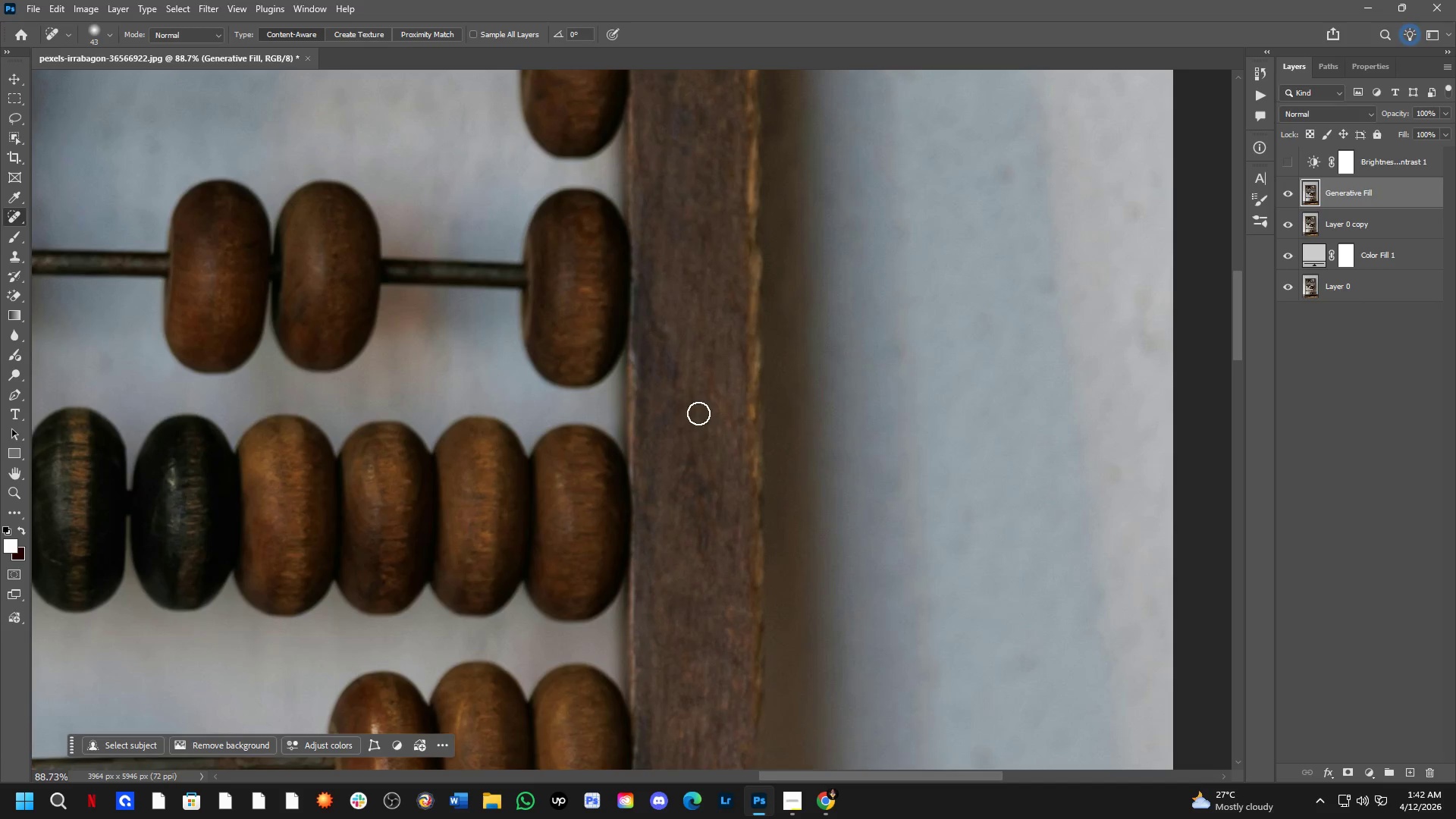 
hold_key(key=Space, duration=1.34)
 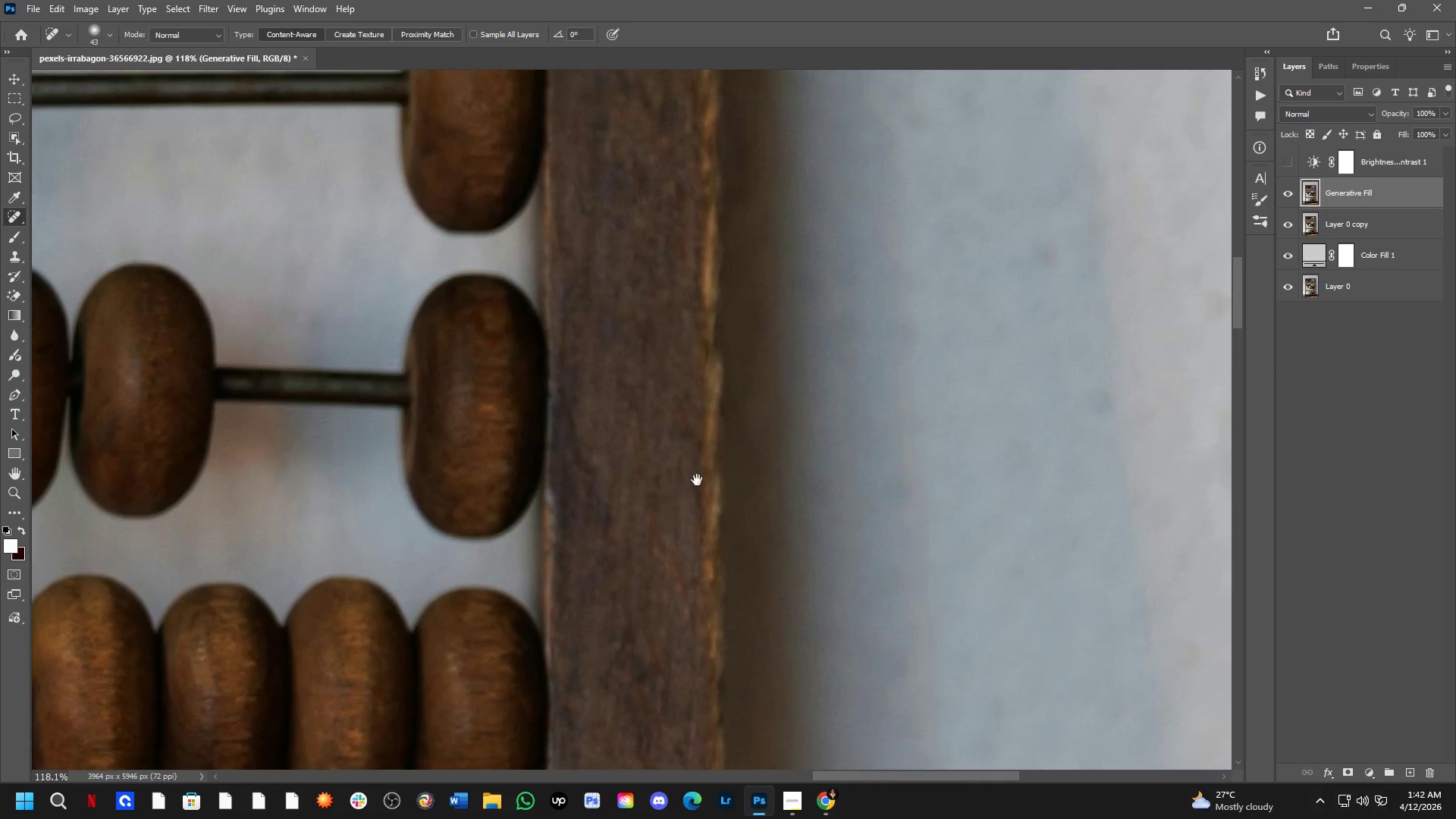 
left_click_drag(start_coordinate=[755, 321], to_coordinate=[696, 489])
 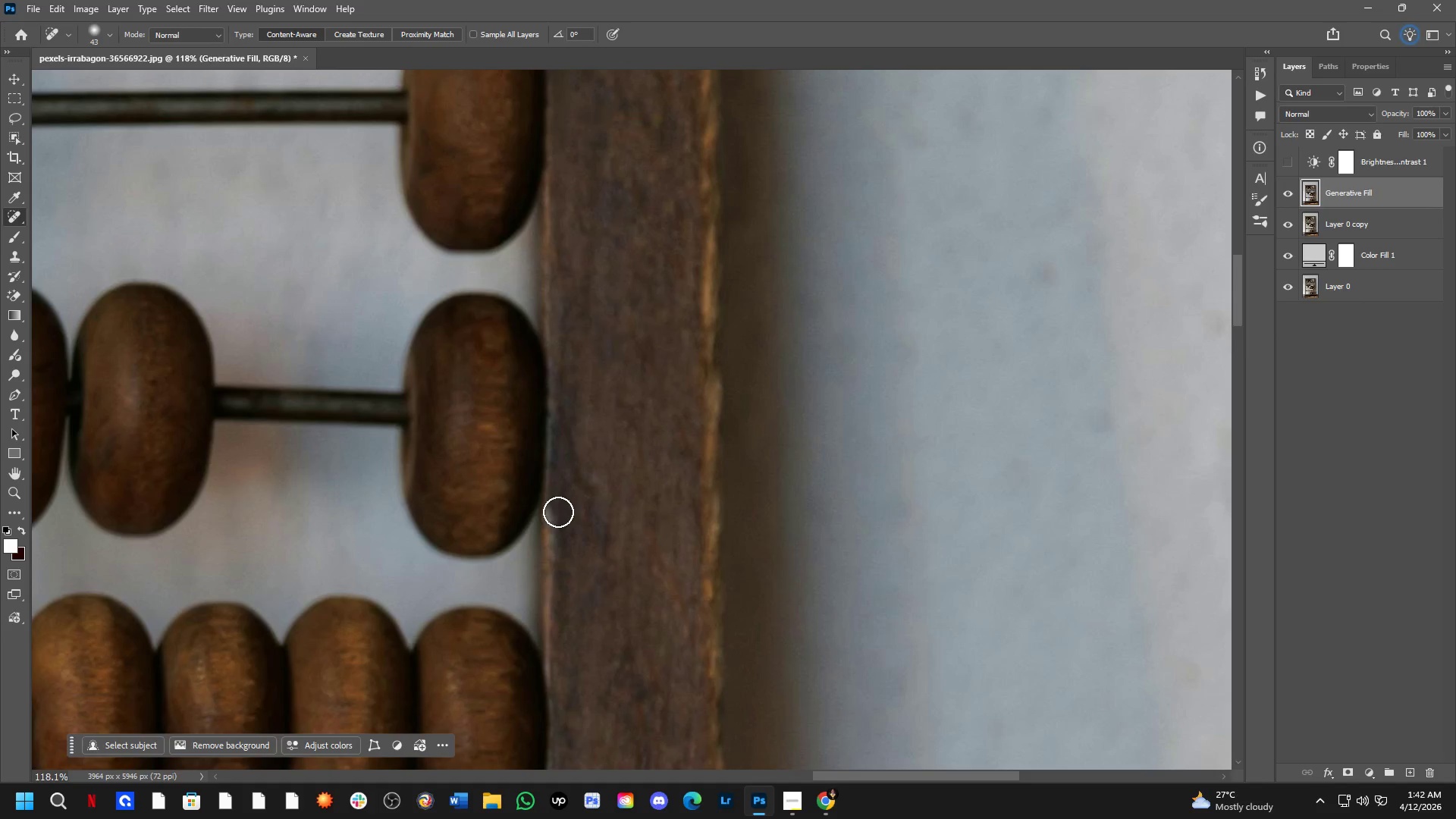 
scroll: coordinate [711, 379], scroll_direction: up, amount: 4.0
 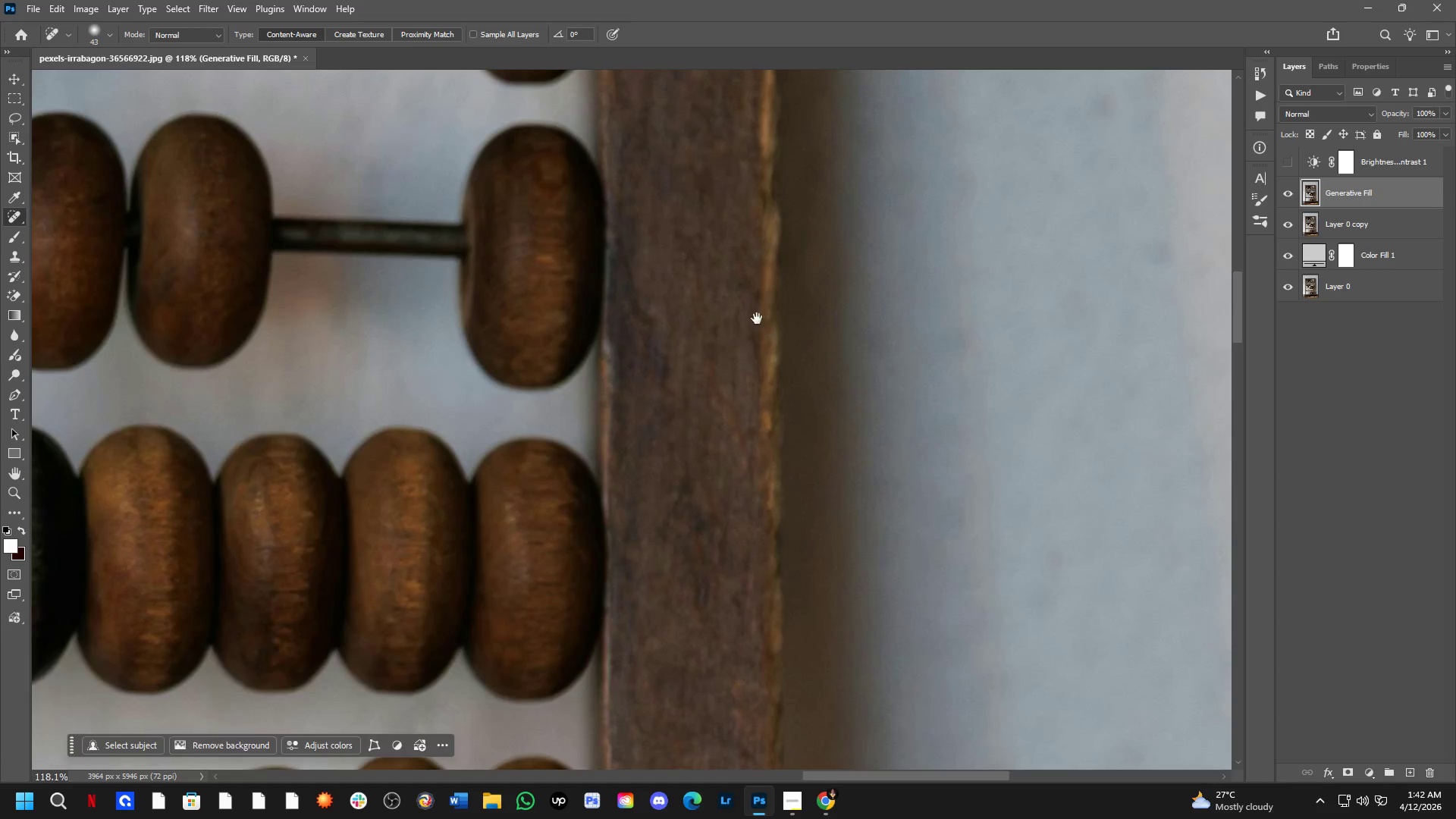 
left_click_drag(start_coordinate=[557, 512], to_coordinate=[554, 570])
 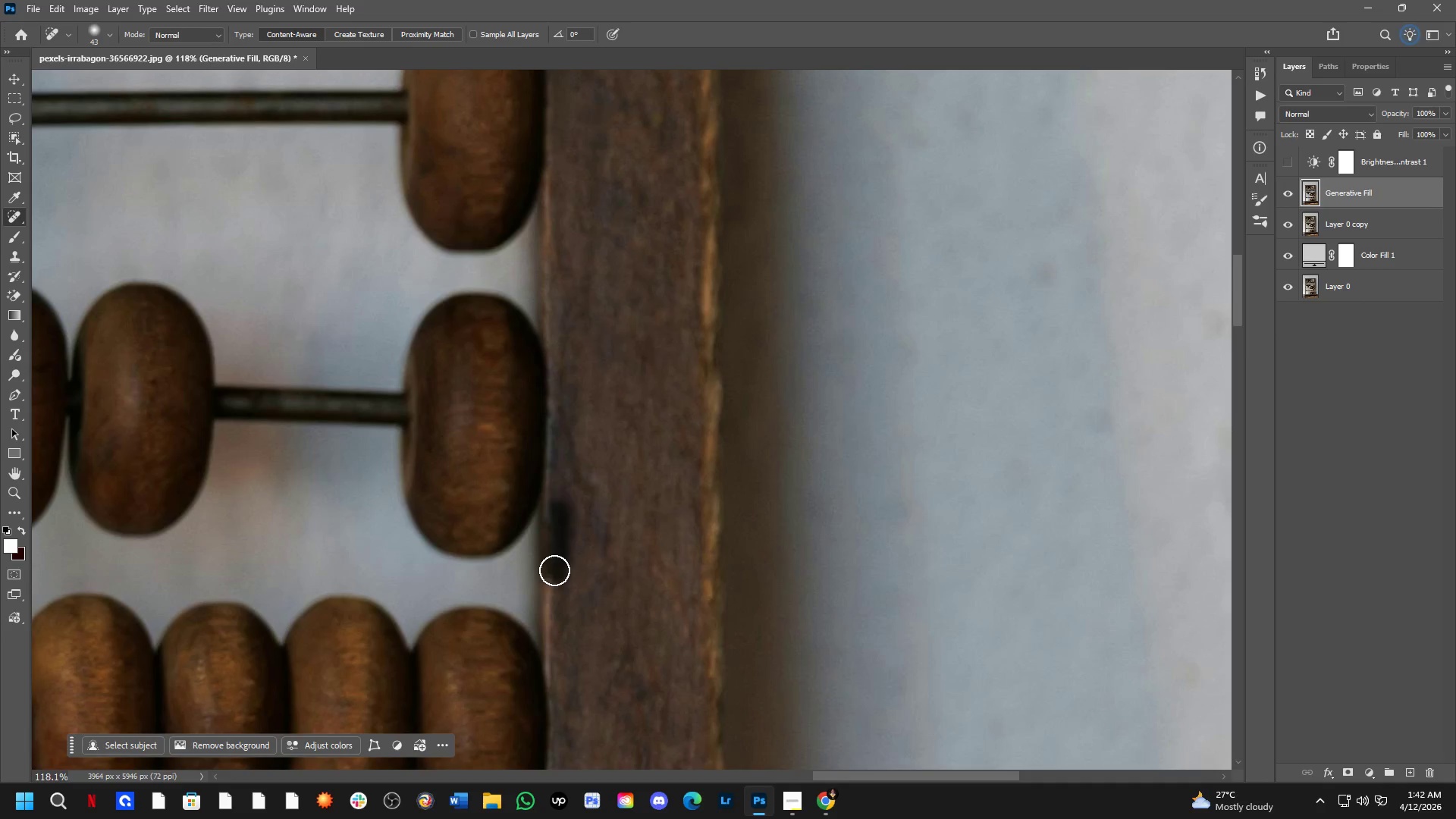 
hold_key(key=Space, duration=0.59)
 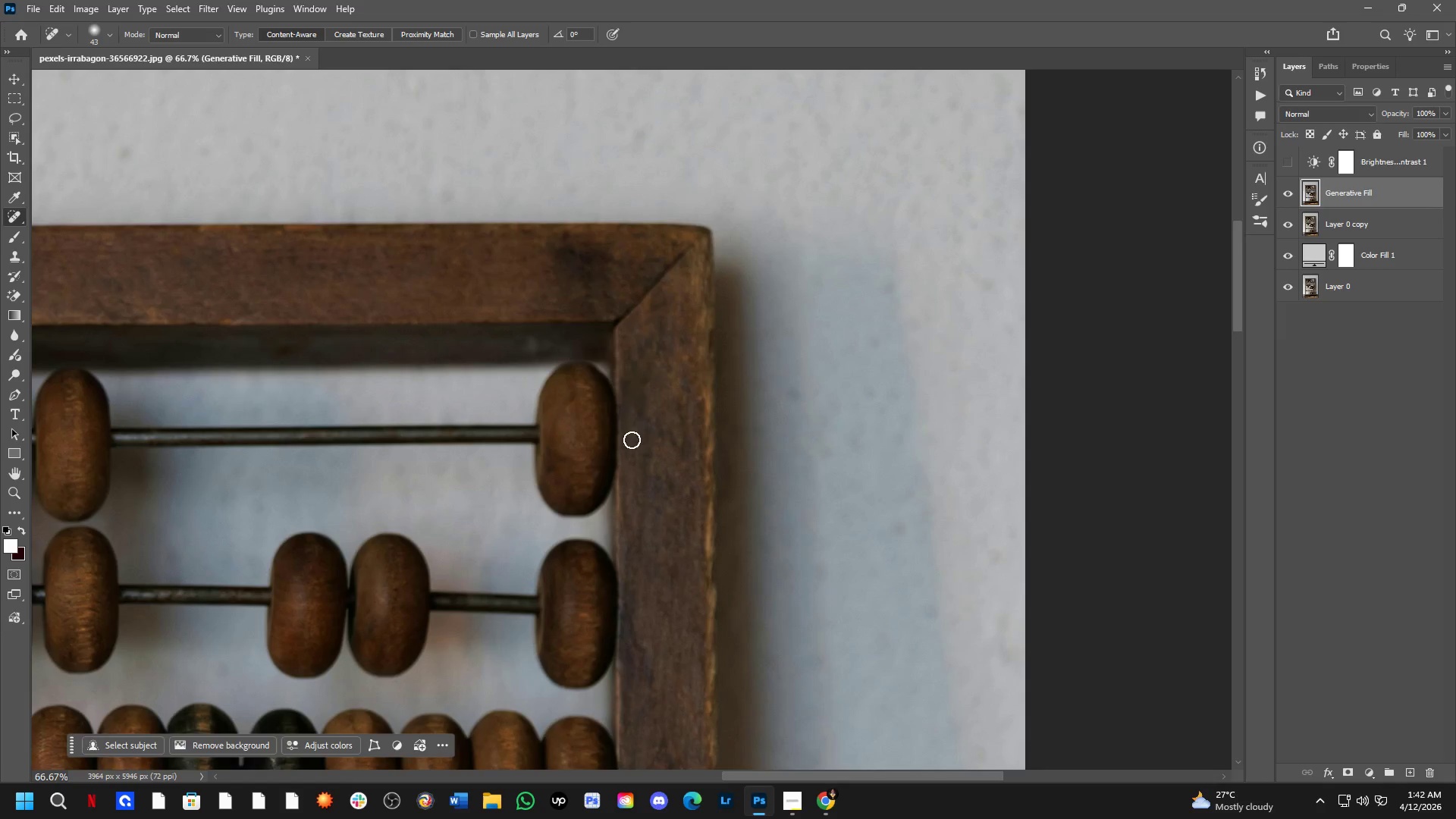 
left_click_drag(start_coordinate=[652, 392], to_coordinate=[682, 673])
 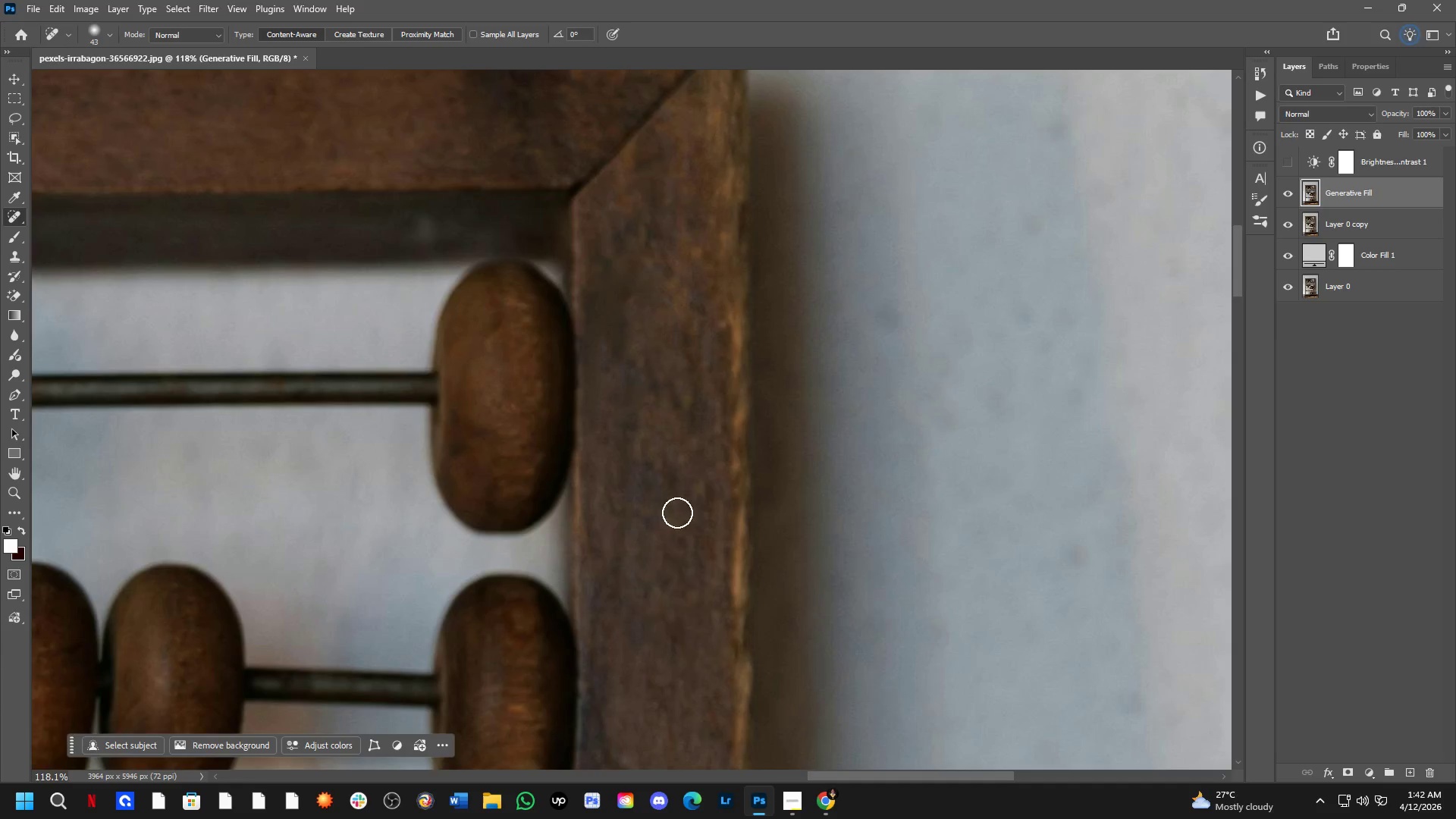 
key(Shift+ShiftLeft)
 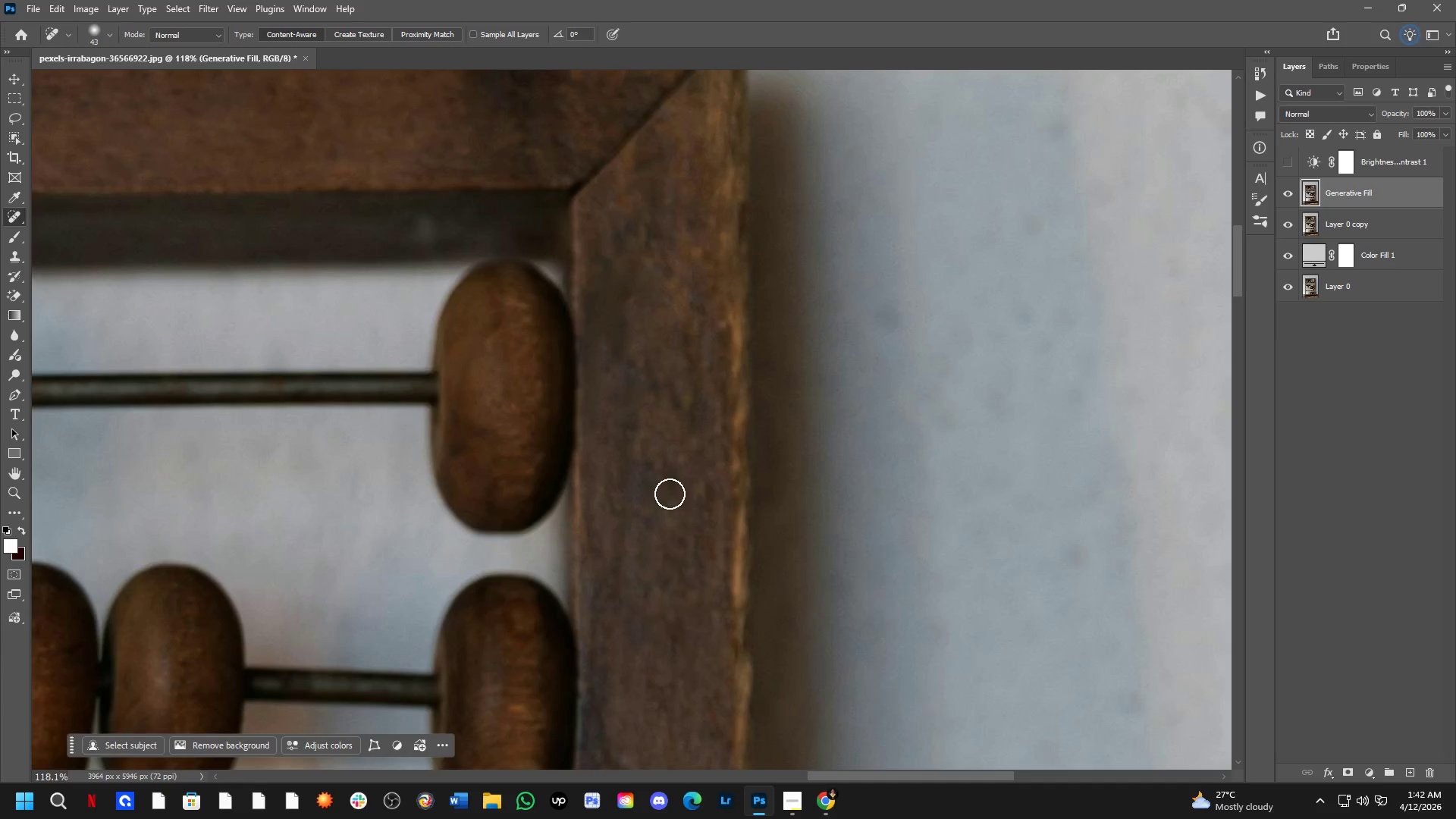 
hold_key(key=Space, duration=1.05)
 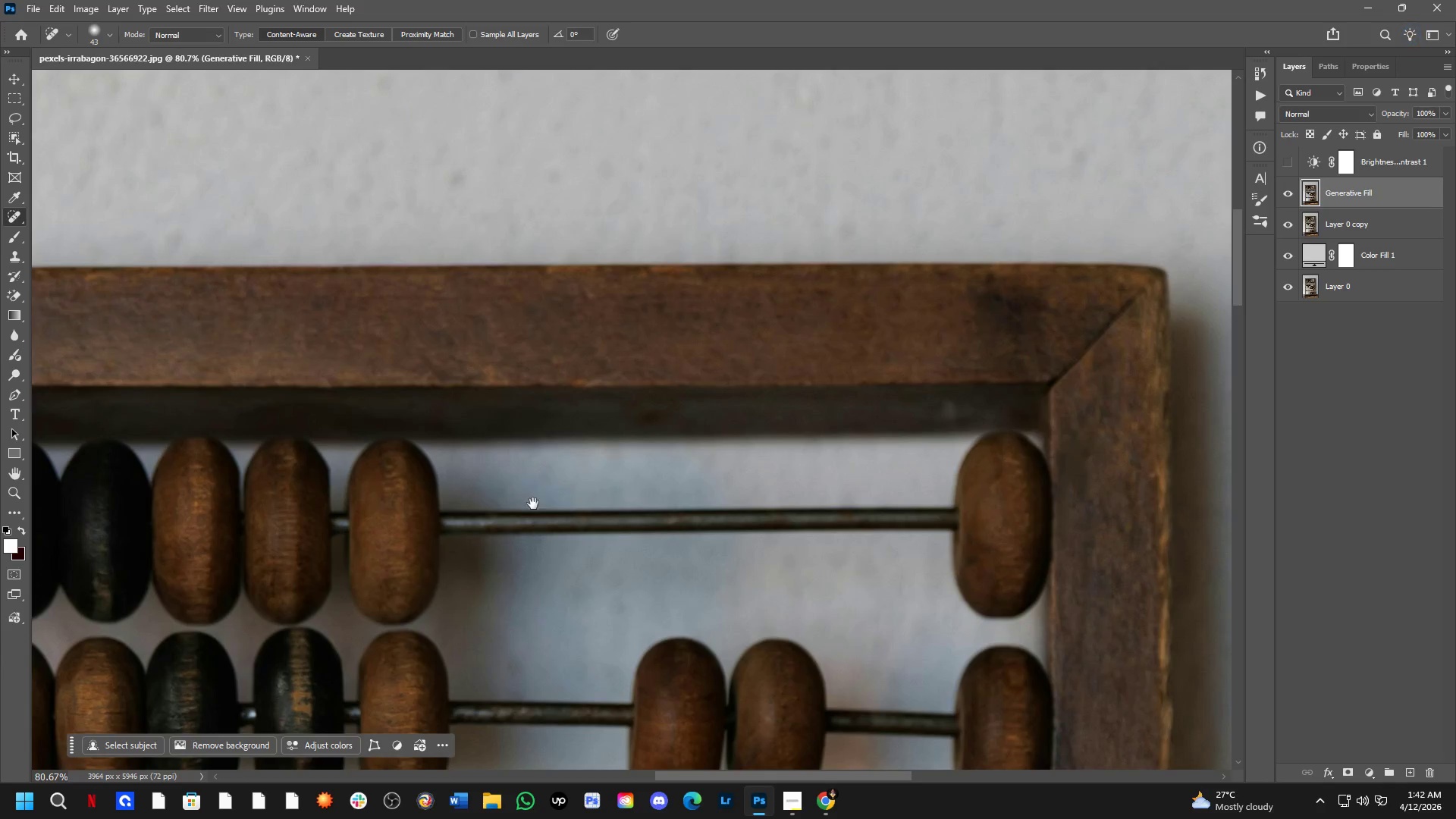 
left_click_drag(start_coordinate=[598, 397], to_coordinate=[951, 457])
 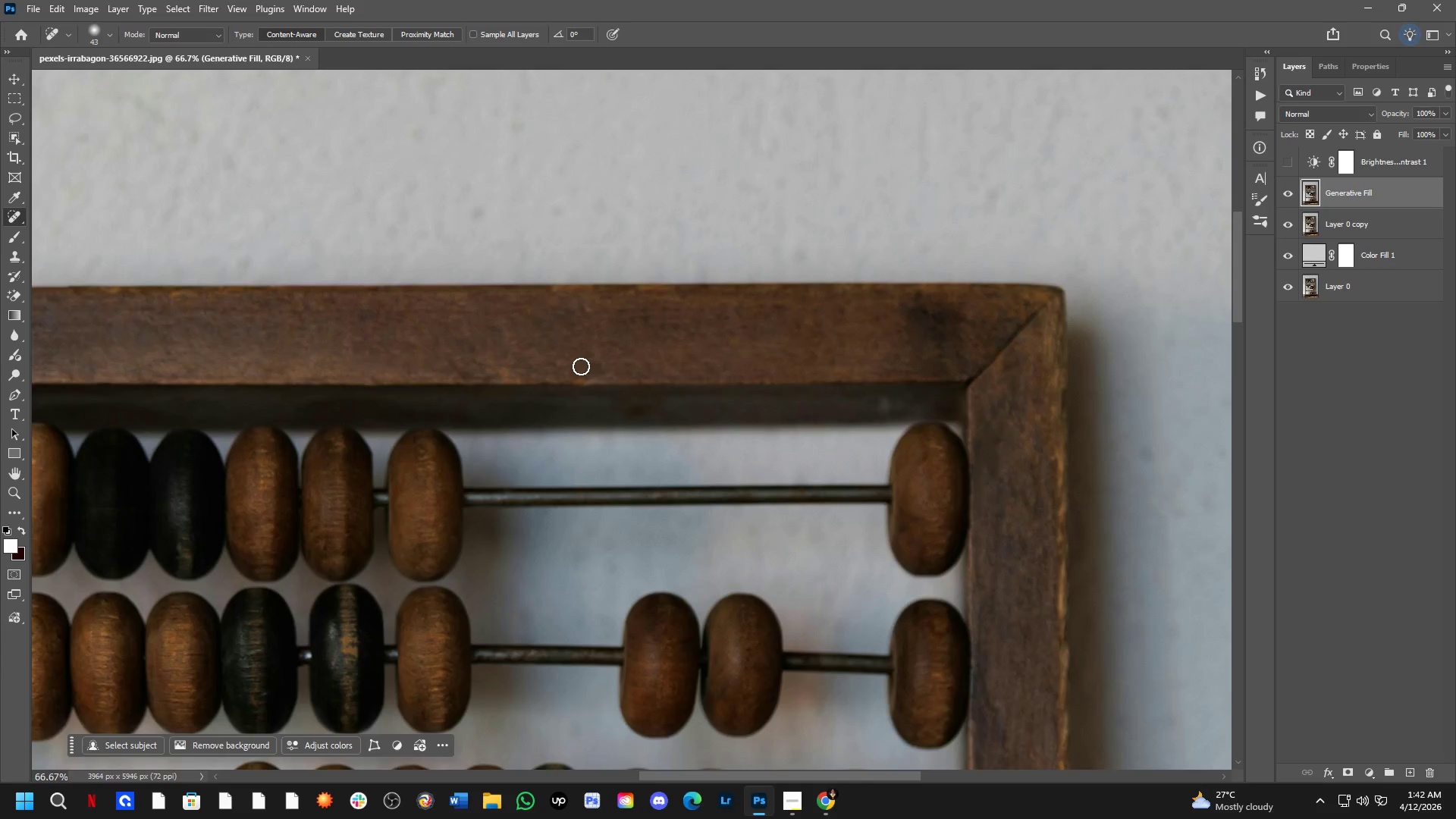 
scroll: coordinate [670, 494], scroll_direction: down, amount: 2.0
 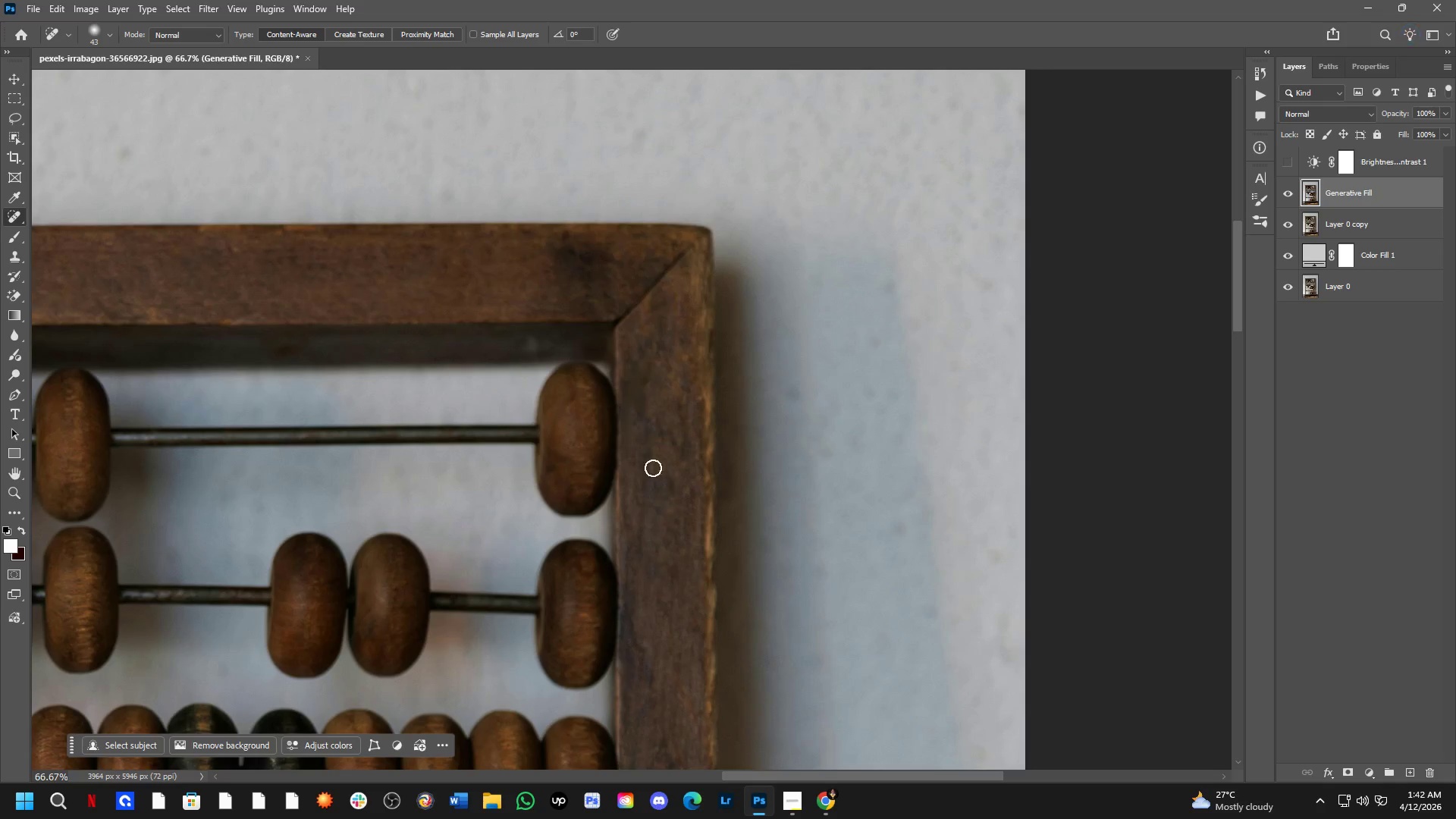 
hold_key(key=Space, duration=0.53)
 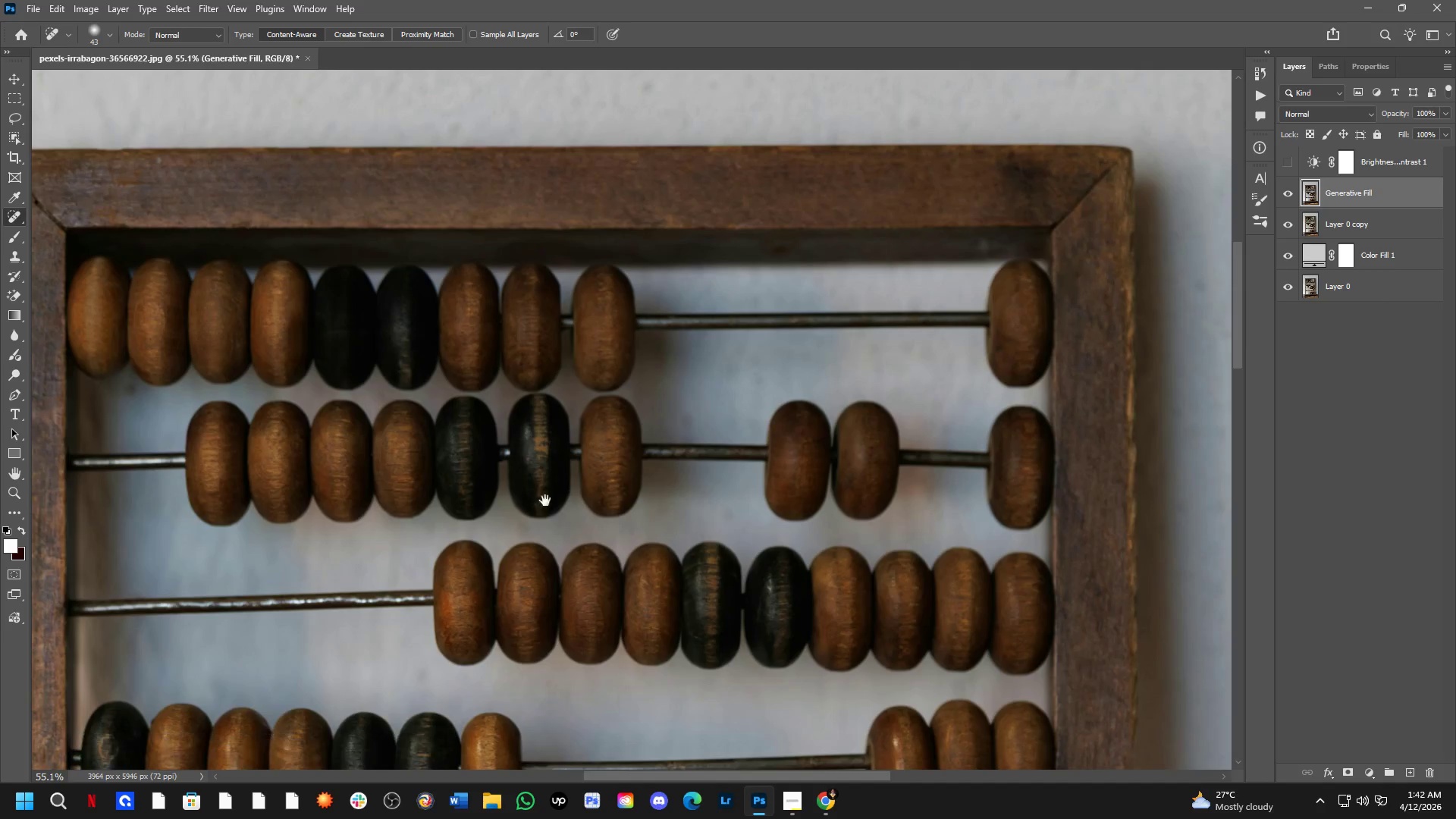 
left_click_drag(start_coordinate=[532, 504], to_coordinate=[731, 265])
 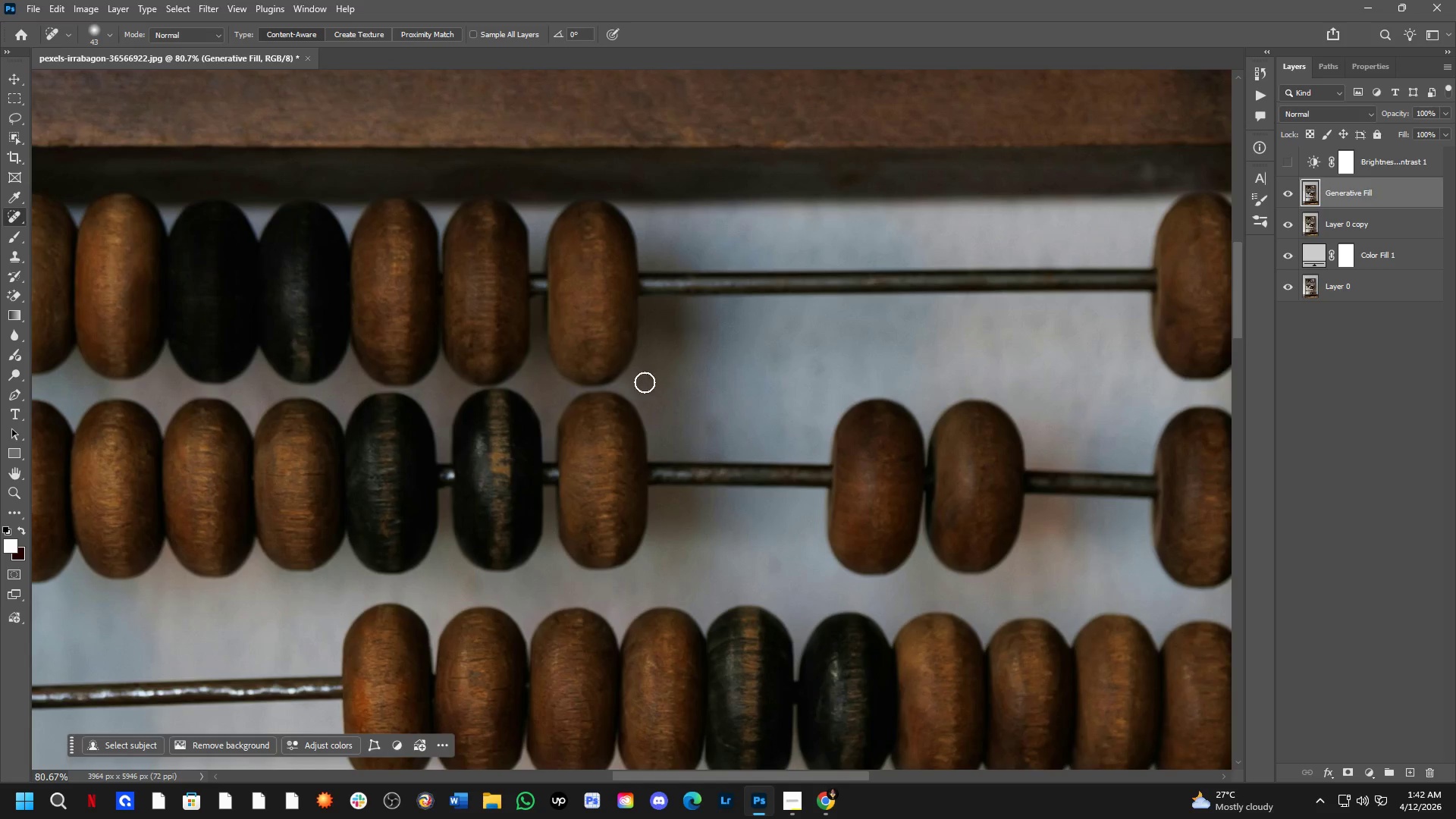 
scroll: coordinate [565, 385], scroll_direction: up, amount: 2.0
 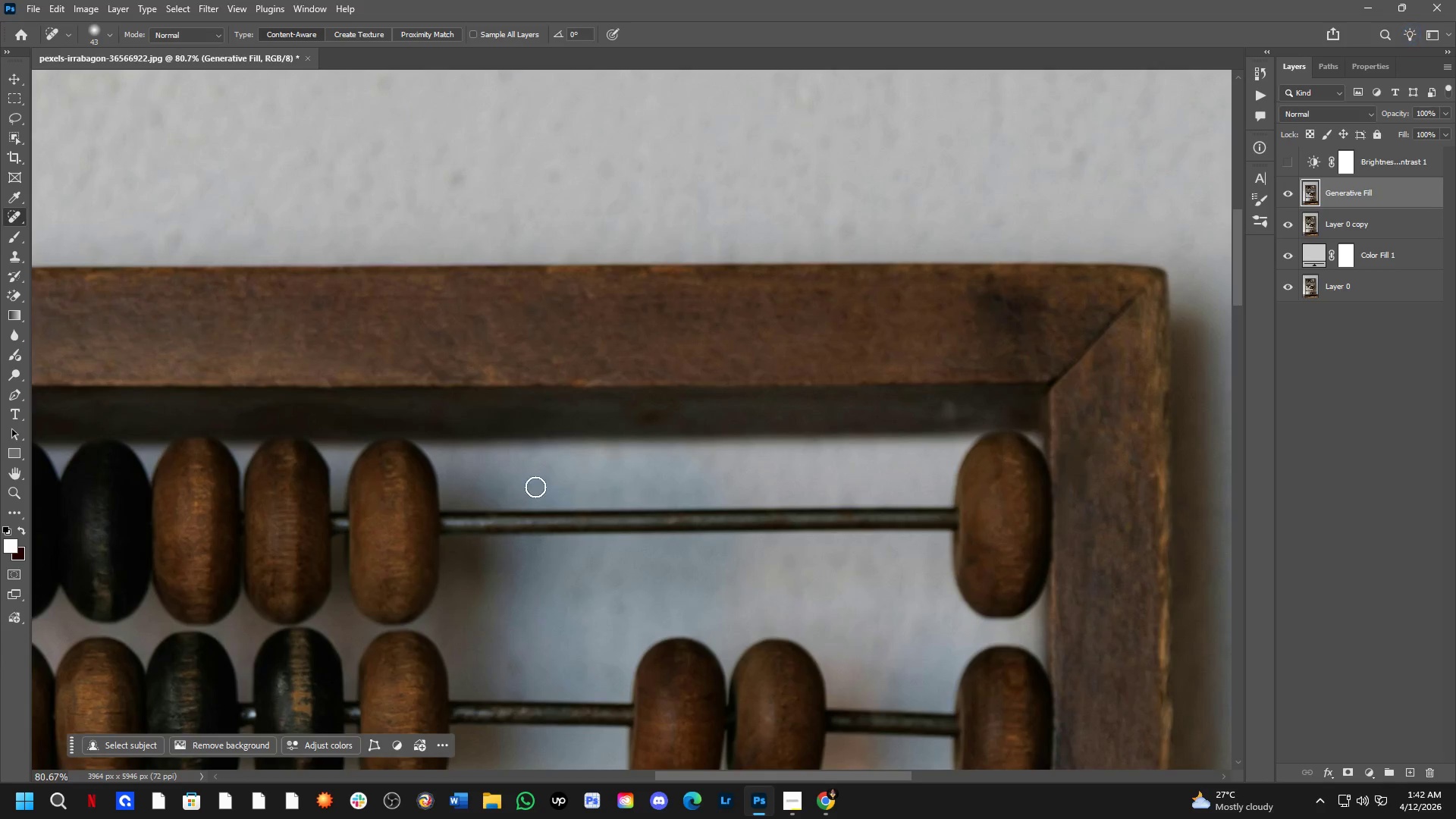 
hold_key(key=Space, duration=0.58)
 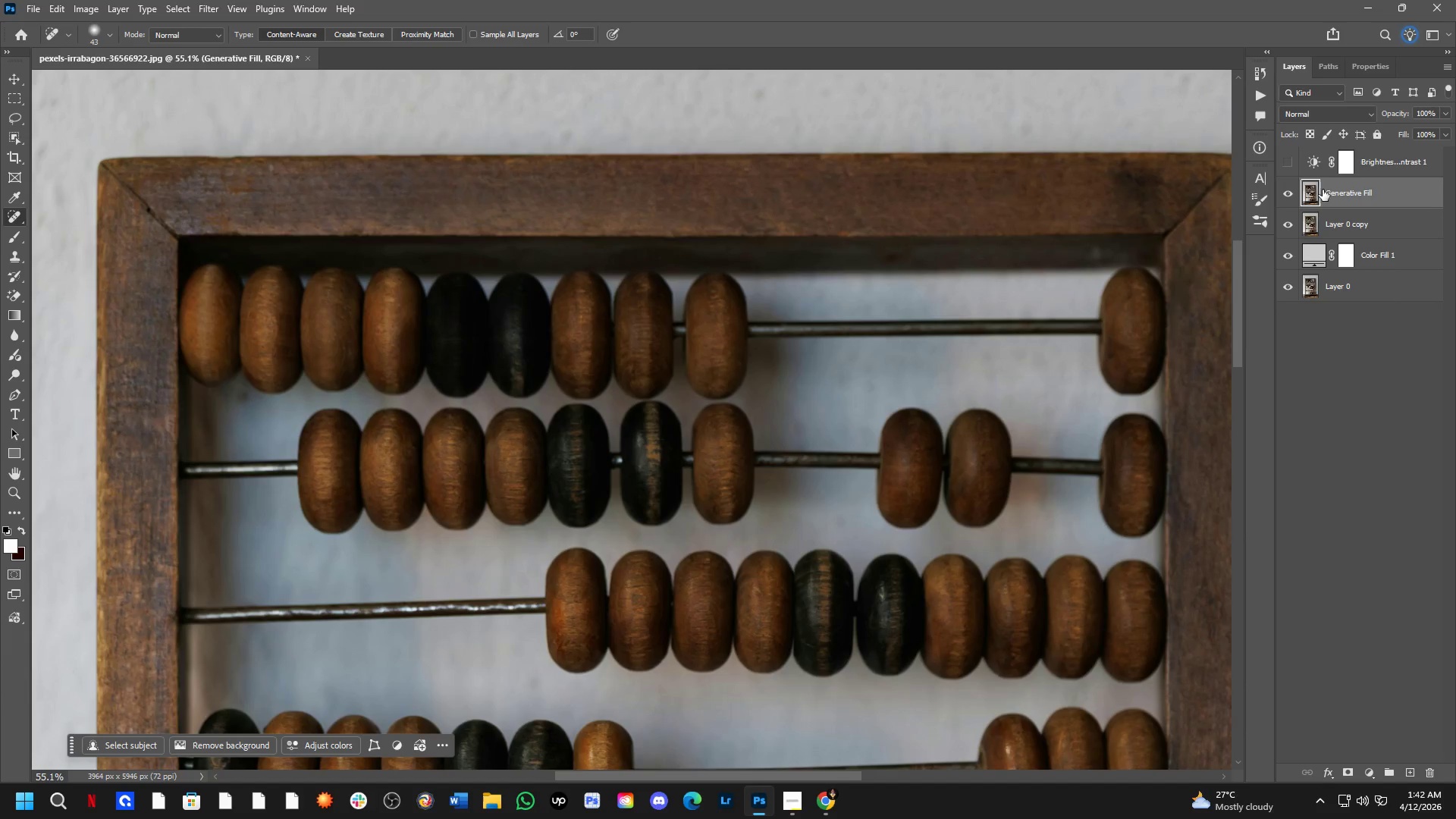 
left_click_drag(start_coordinate=[540, 500], to_coordinate=[652, 508])
 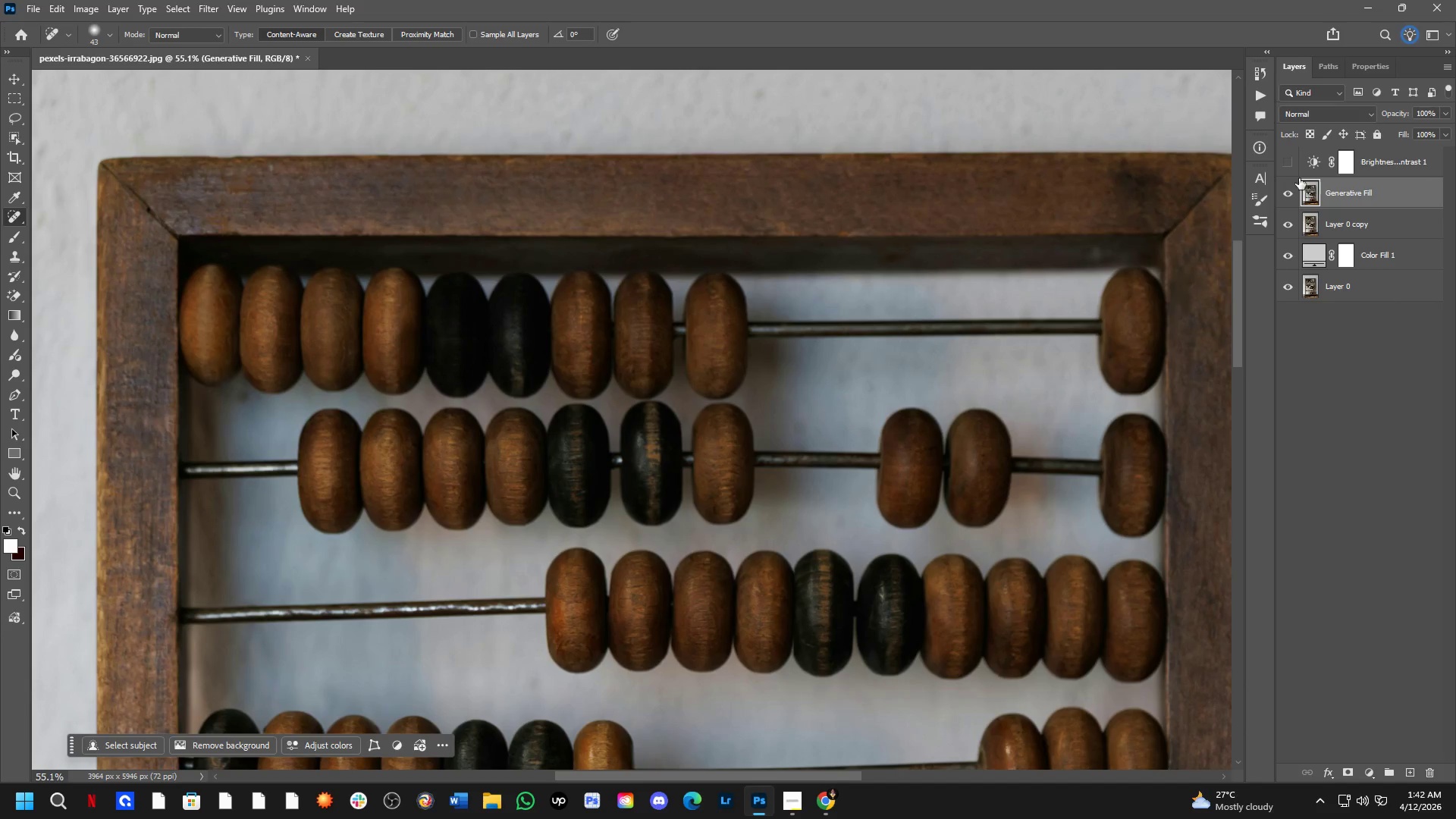 
scroll: coordinate [628, 409], scroll_direction: down, amount: 4.0
 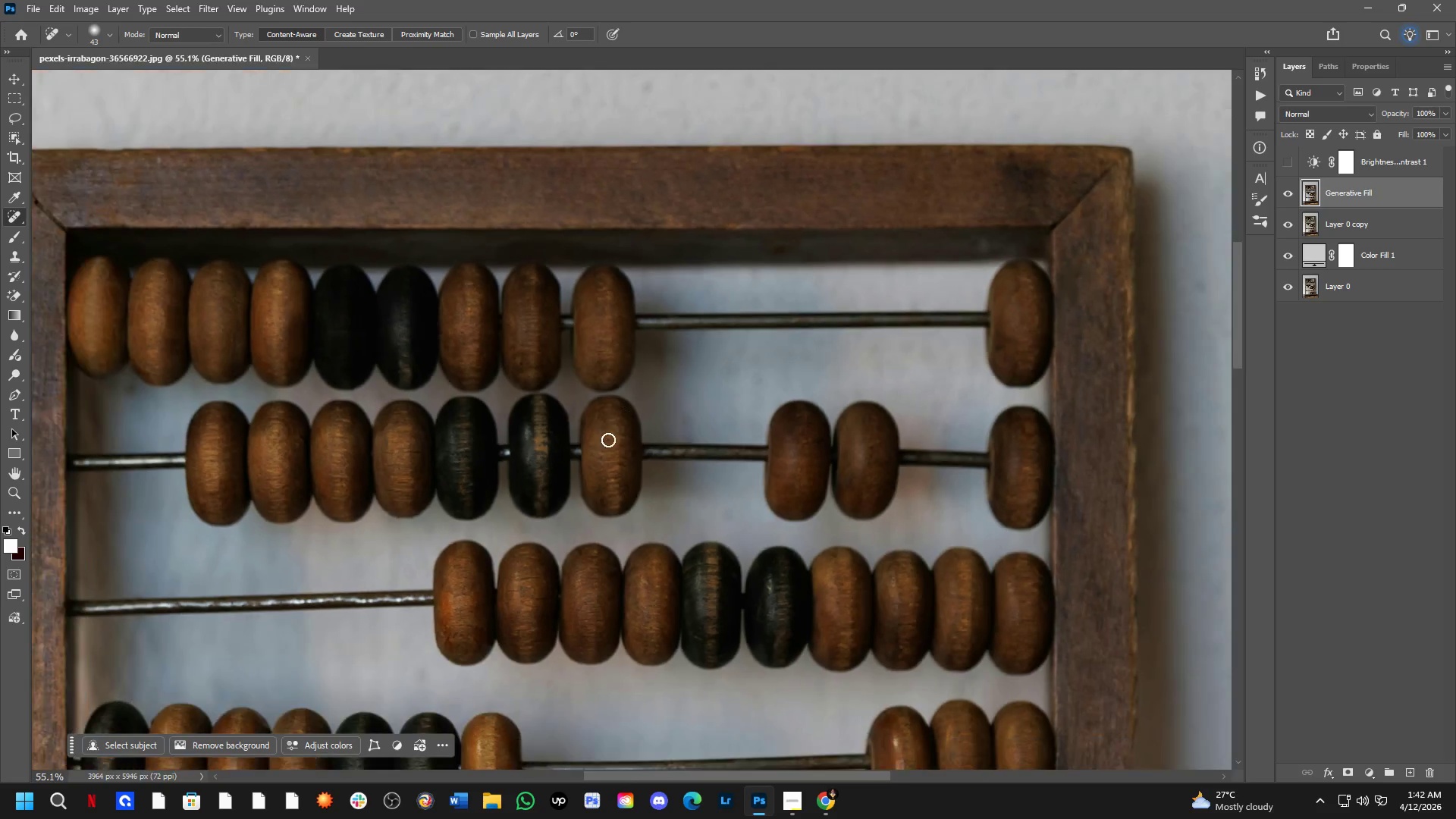 
left_click([1289, 170])
 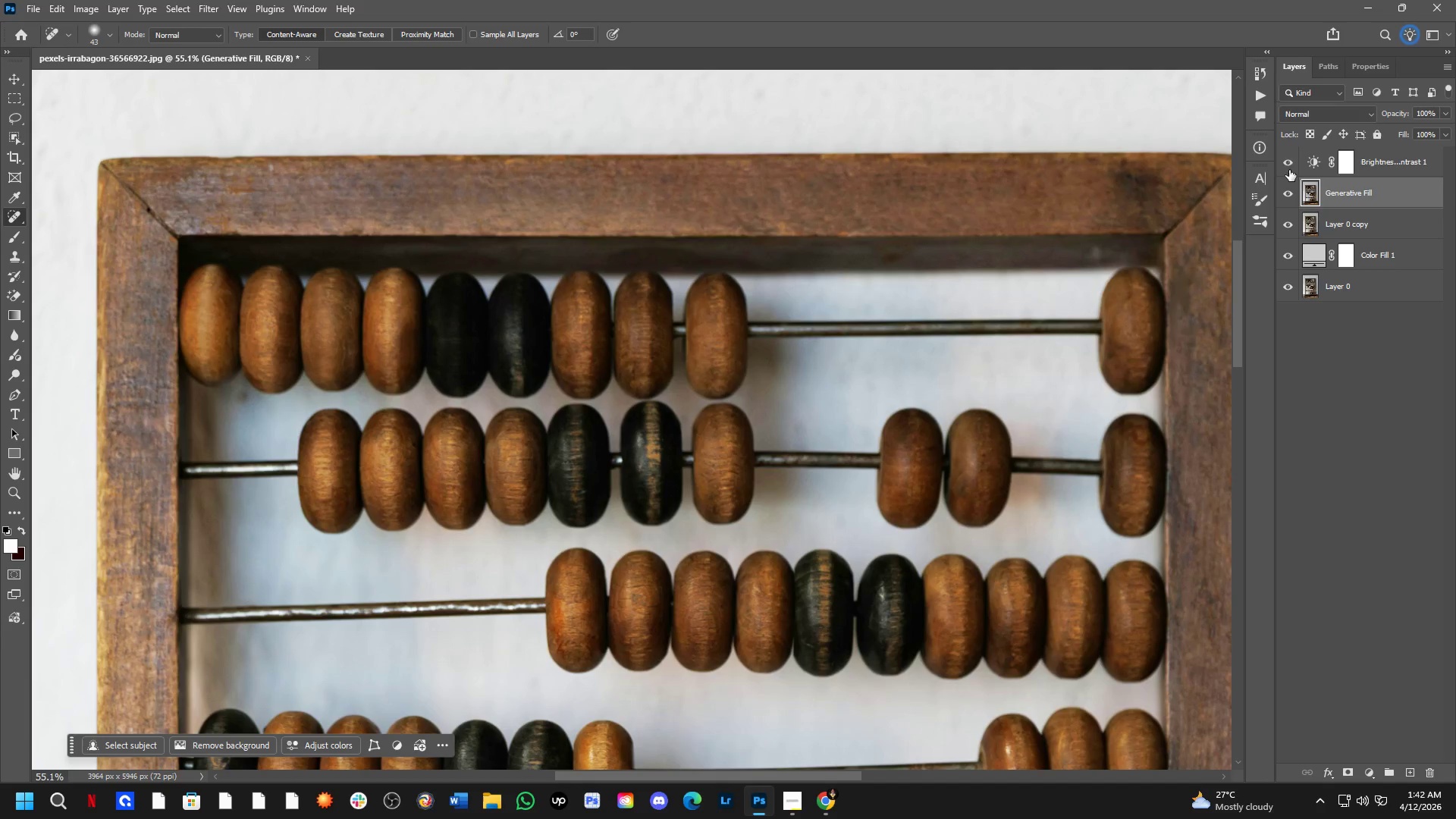 
double_click([1289, 170])
 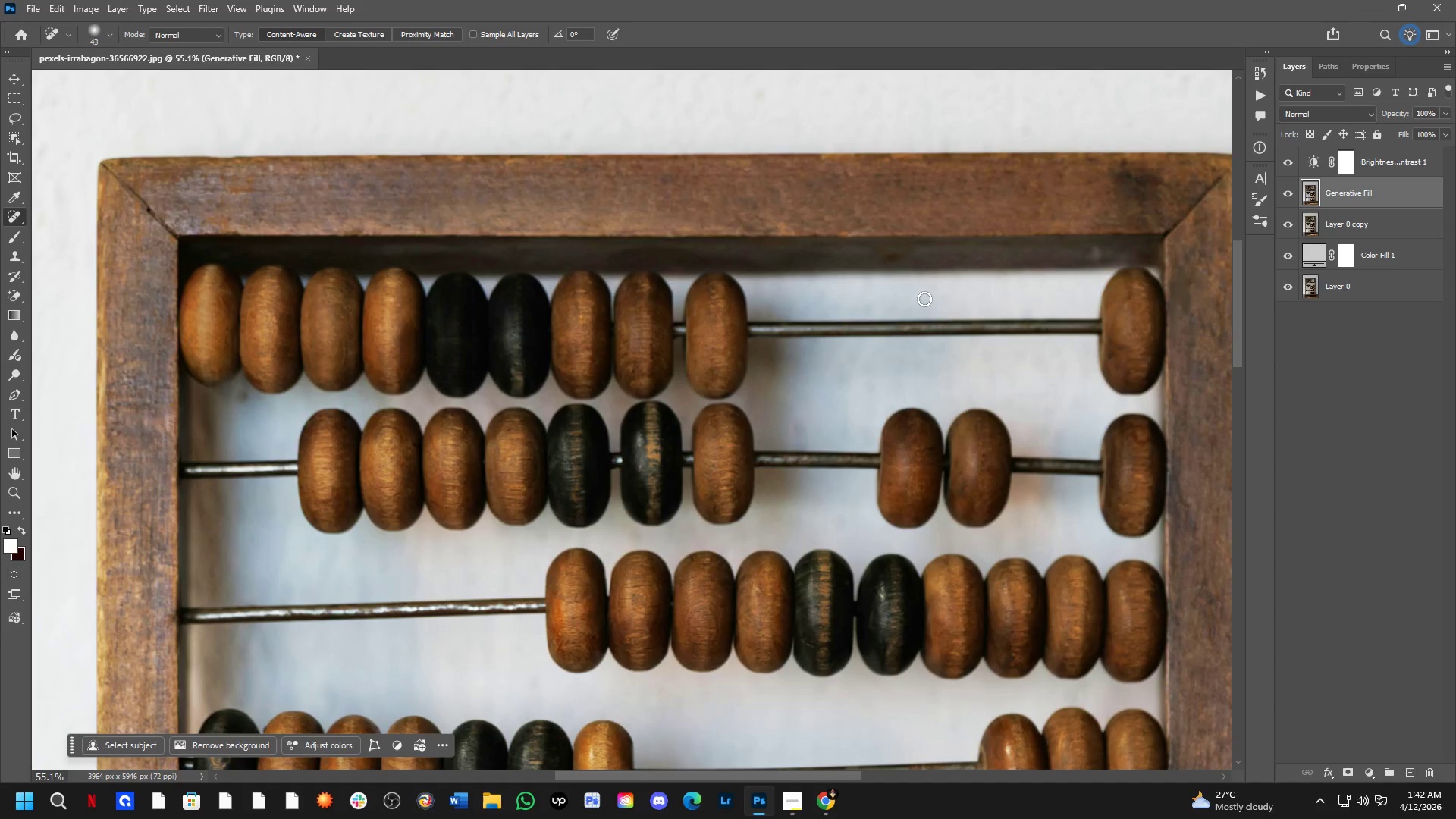 
key(Shift+ShiftLeft)
 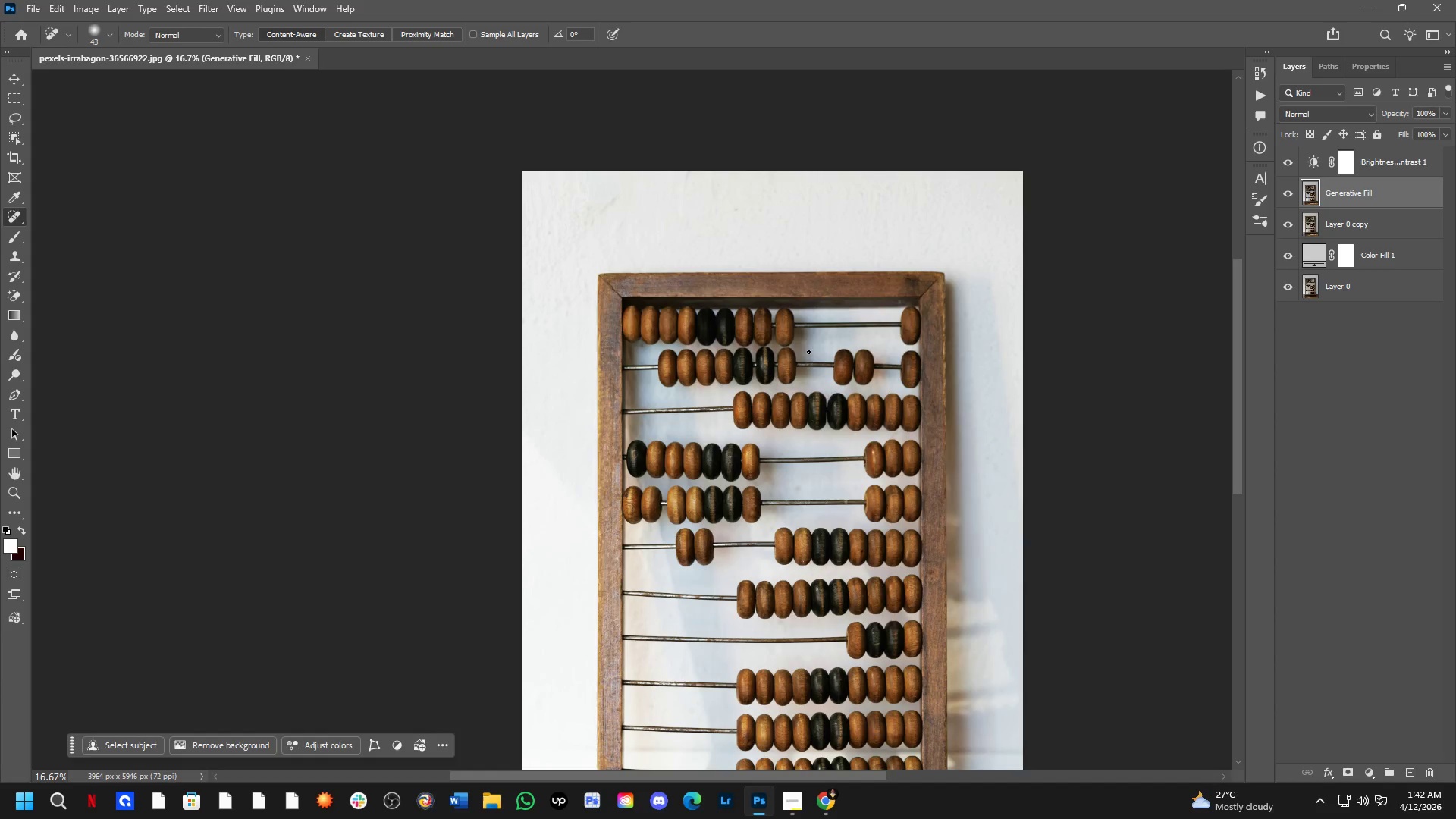 
hold_key(key=Space, duration=0.62)
 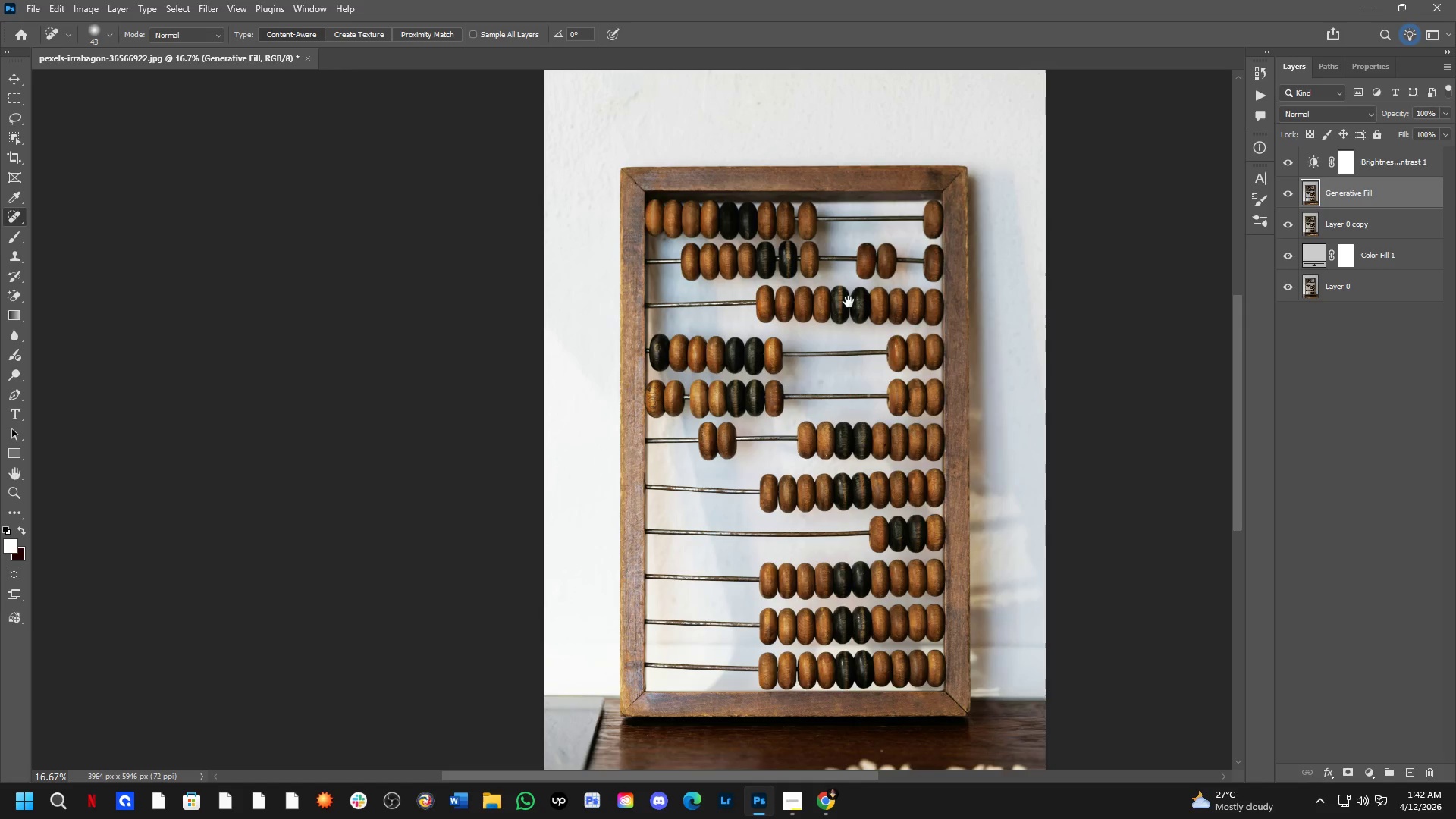 
left_click_drag(start_coordinate=[826, 408], to_coordinate=[851, 289])
 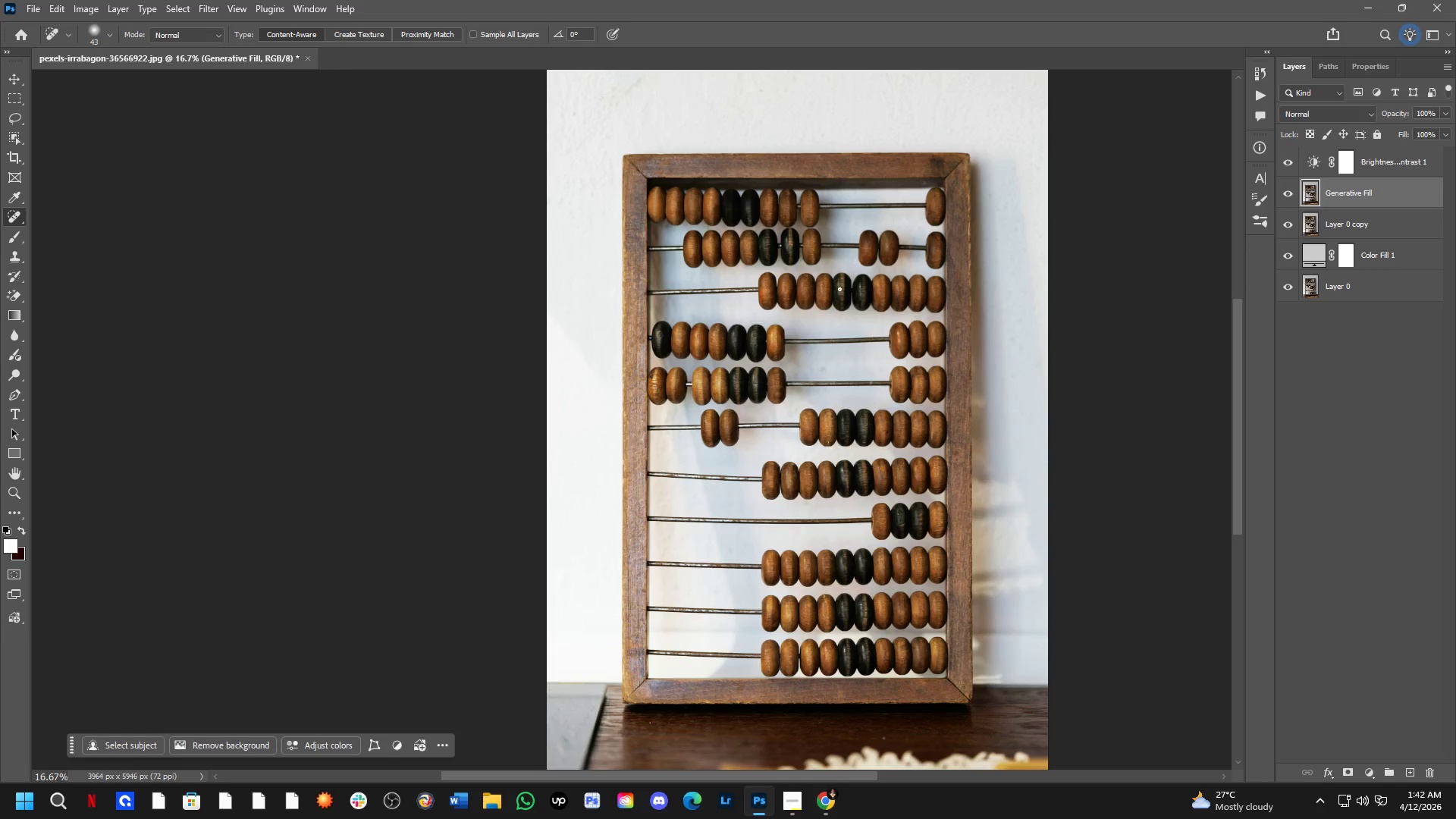 
scroll: coordinate [814, 324], scroll_direction: down, amount: 5.0
 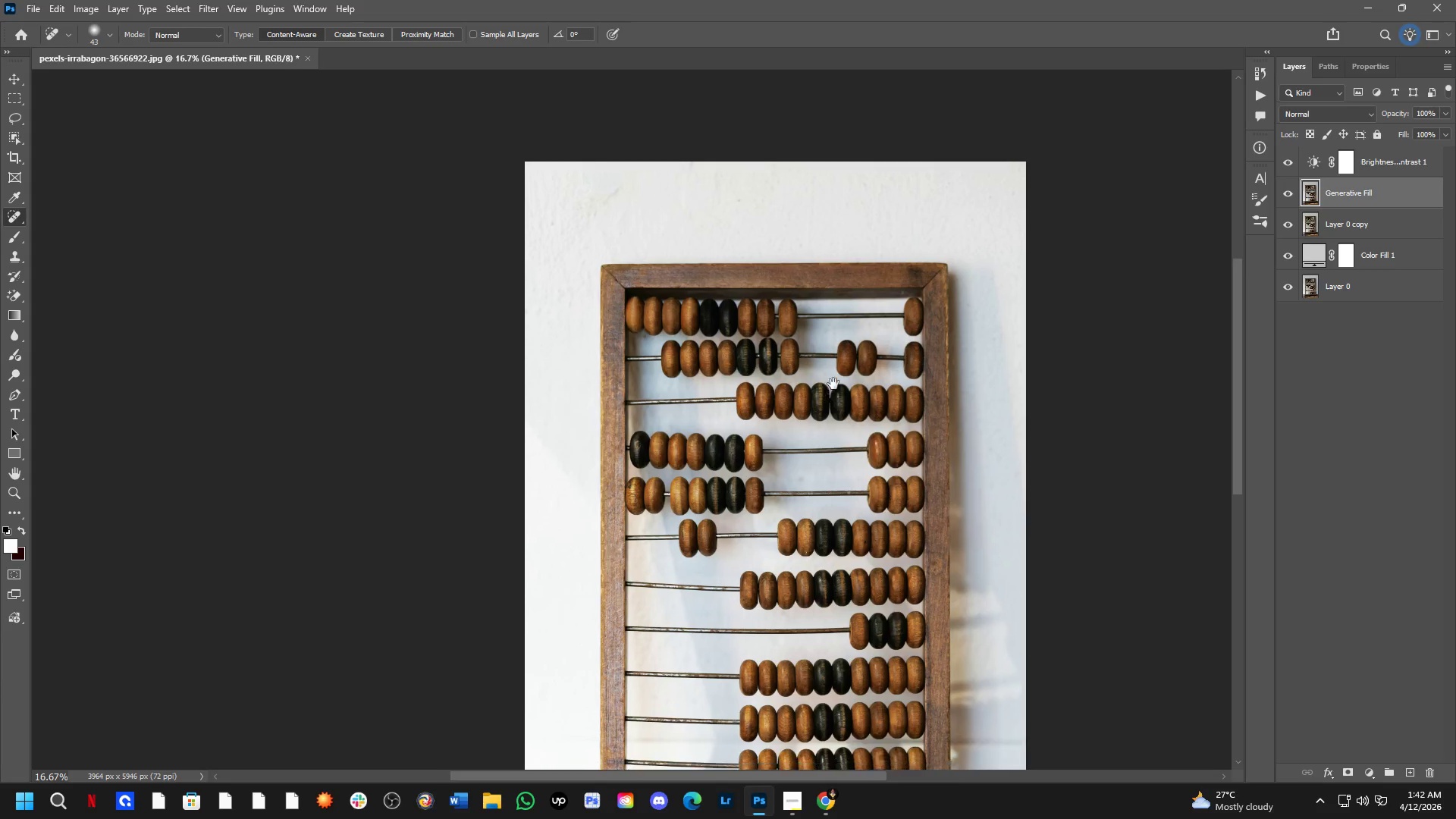 
key(Shift+ShiftLeft)
 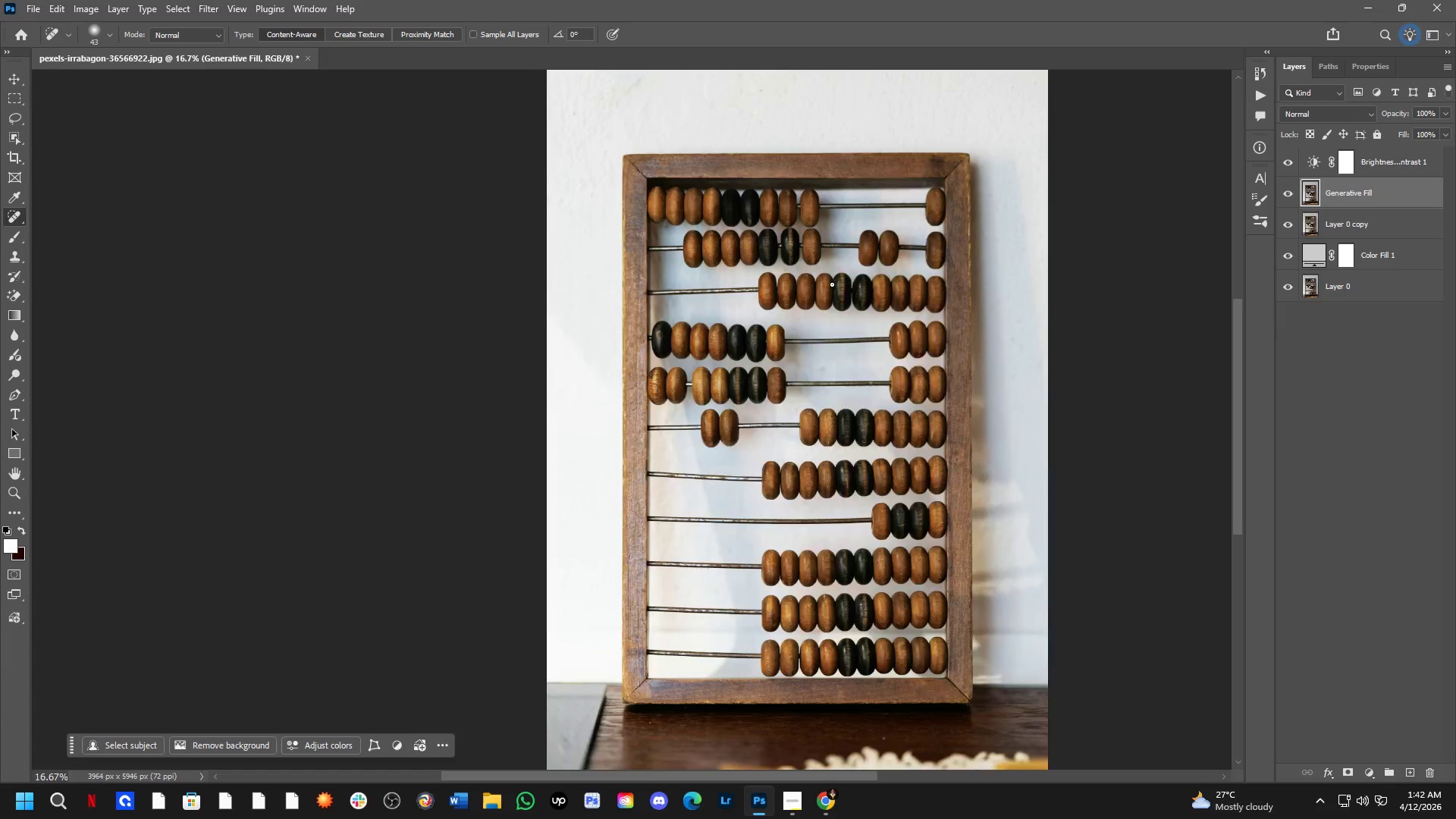 
hold_key(key=Space, duration=0.58)
 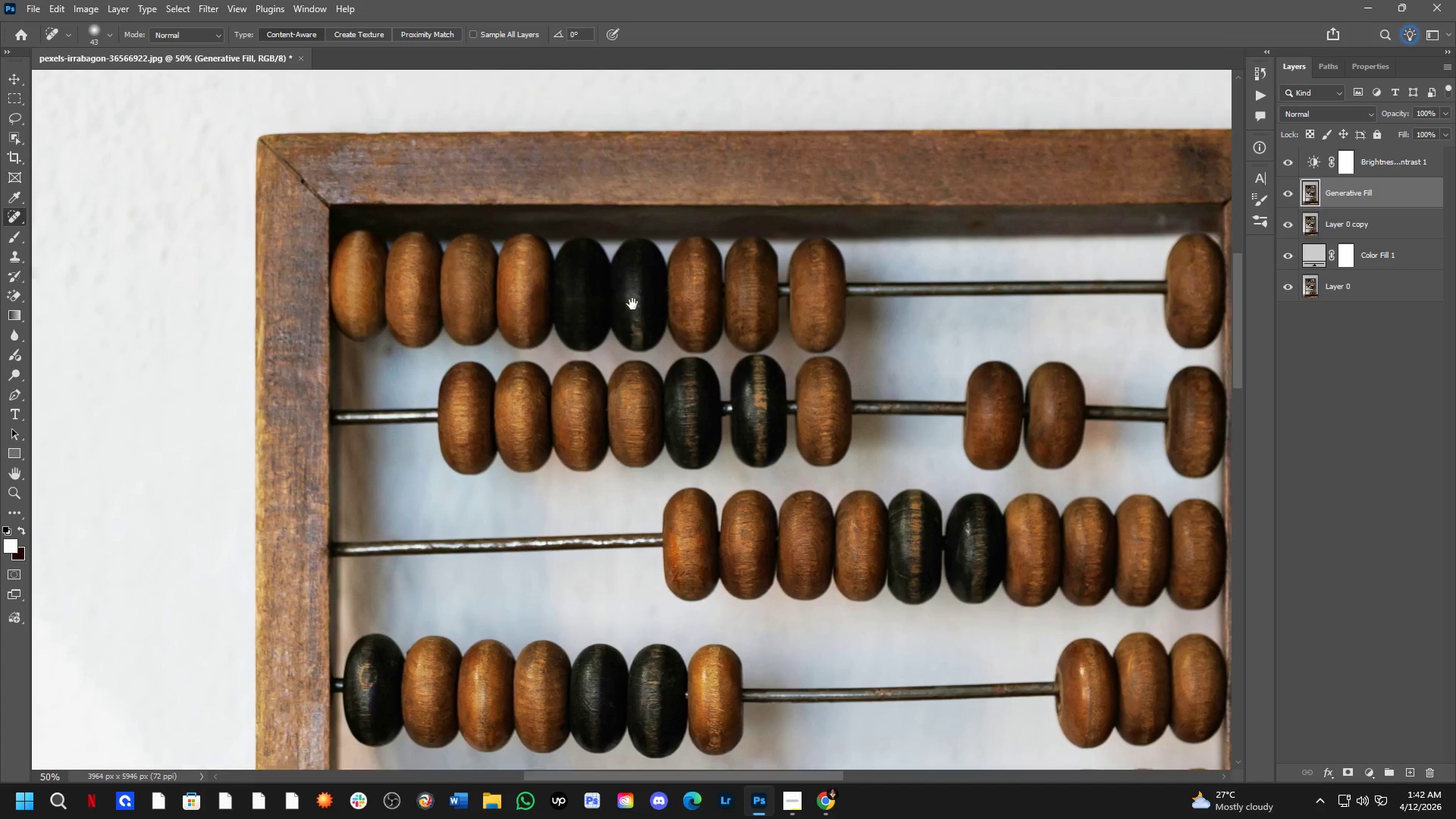 
left_click_drag(start_coordinate=[738, 211], to_coordinate=[750, 413])
 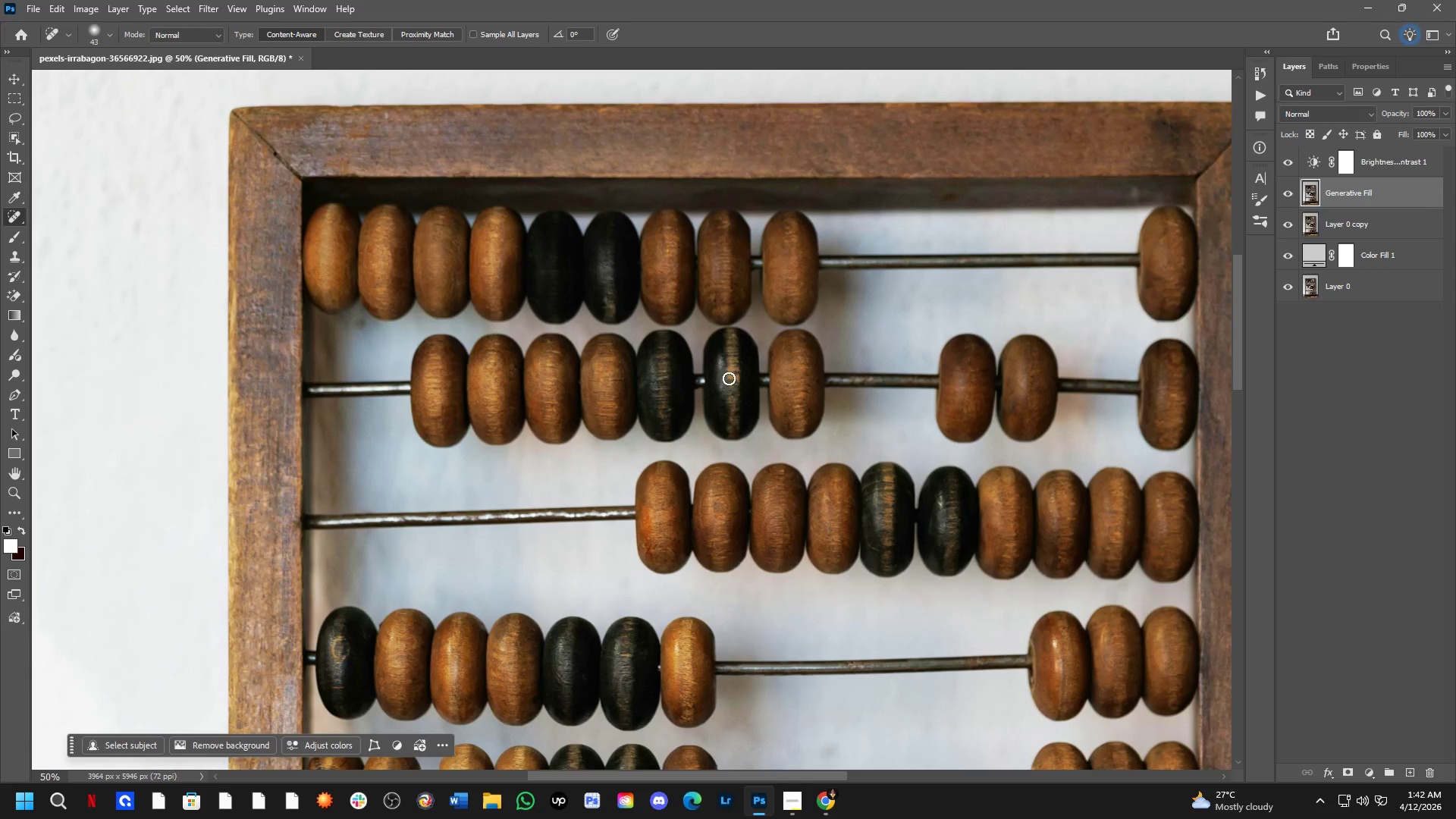 
scroll: coordinate [821, 277], scroll_direction: up, amount: 3.0
 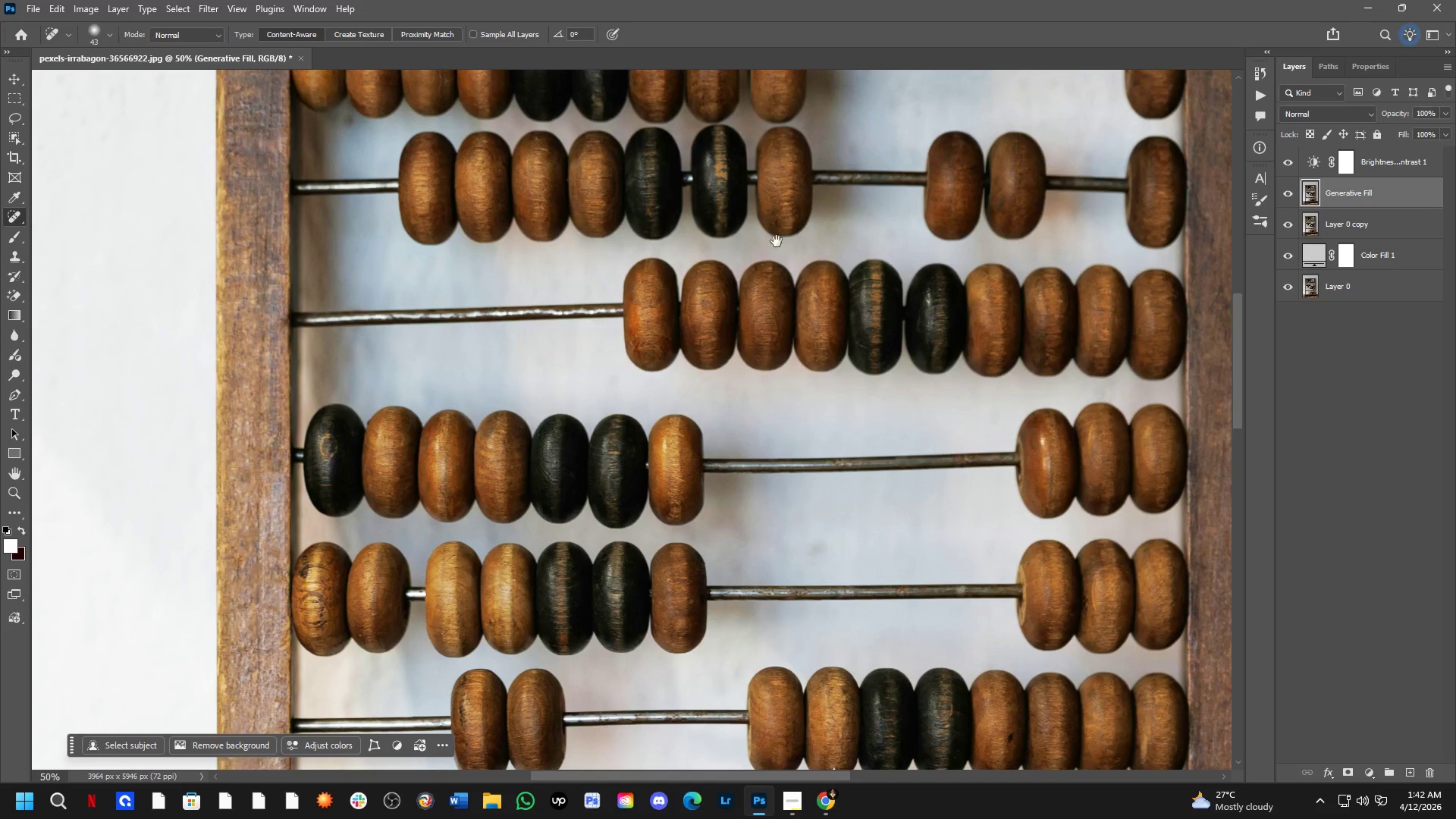 
hold_key(key=Space, duration=0.84)
 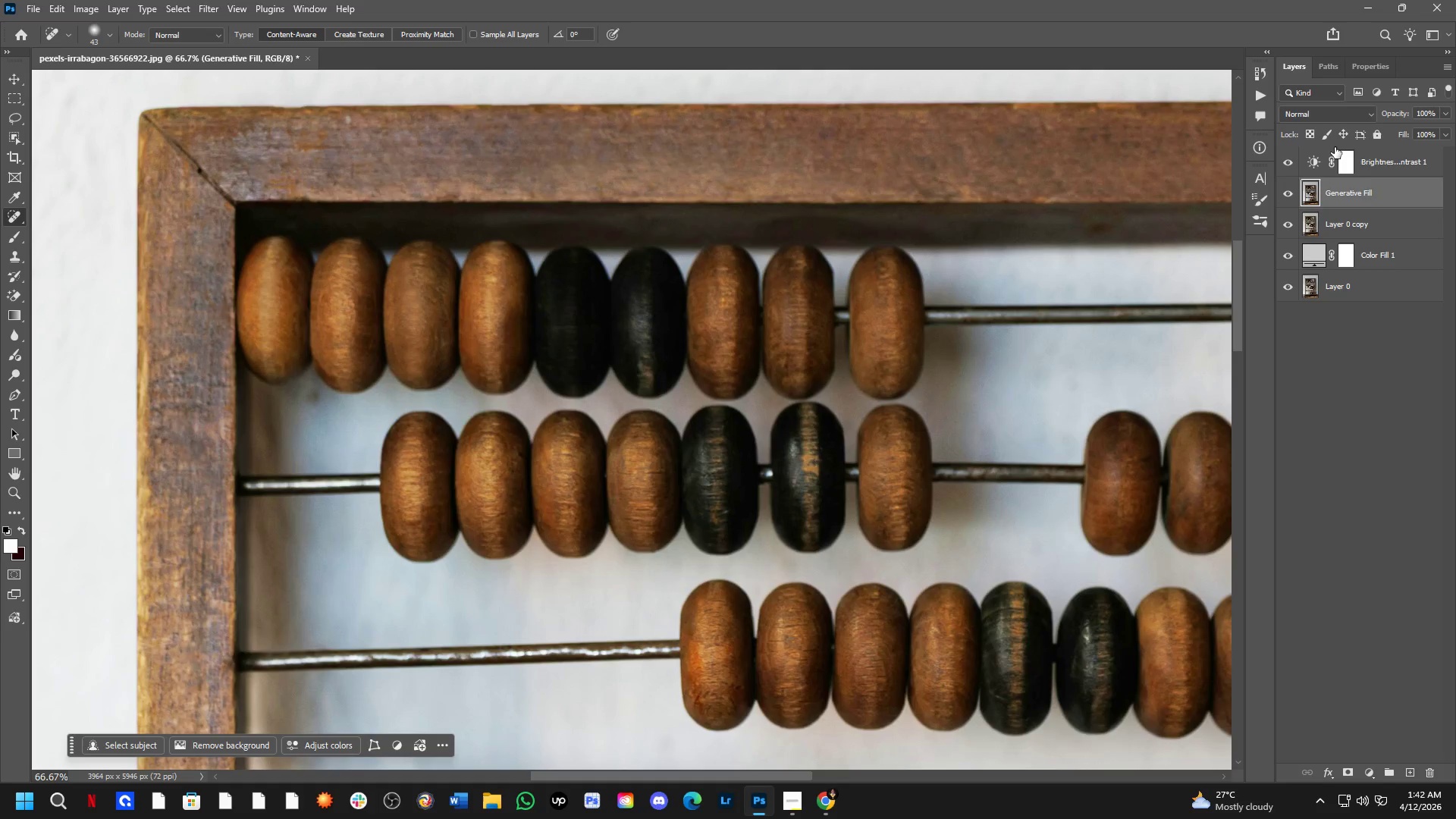 
left_click_drag(start_coordinate=[600, 264], to_coordinate=[637, 317])
 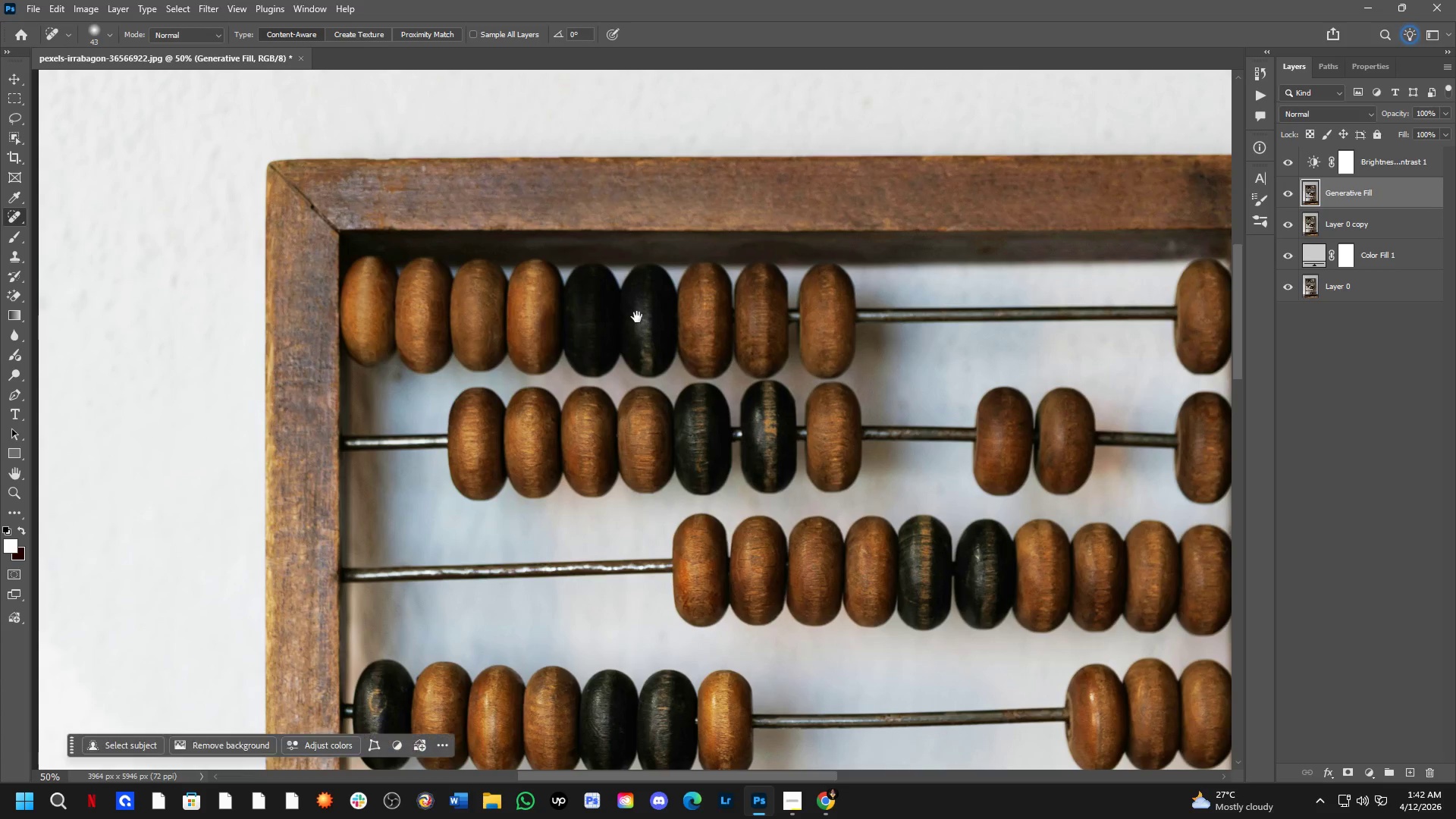 
hold_key(key=Space, duration=1.5)
 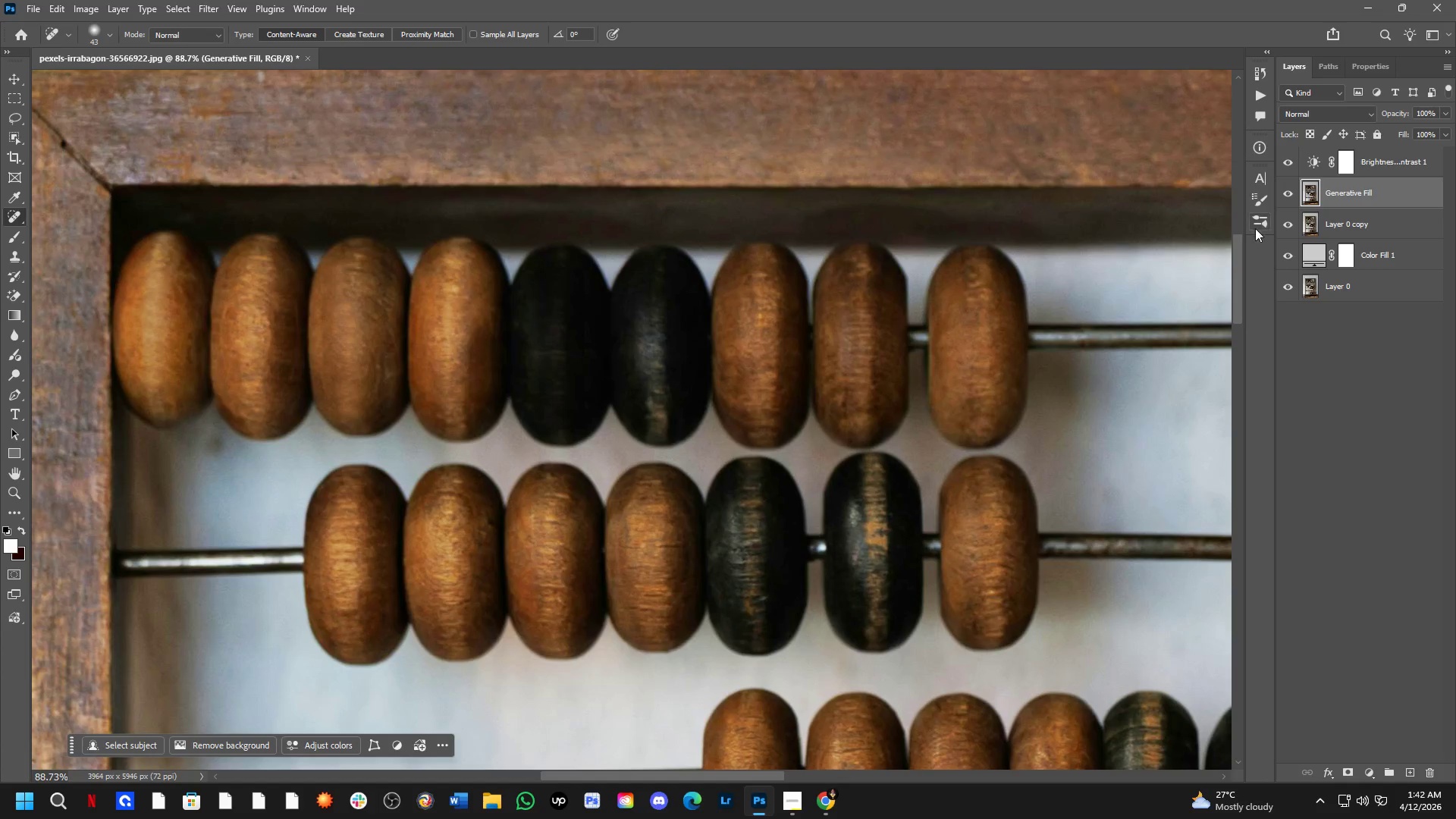 
key(Shift+ShiftLeft)
 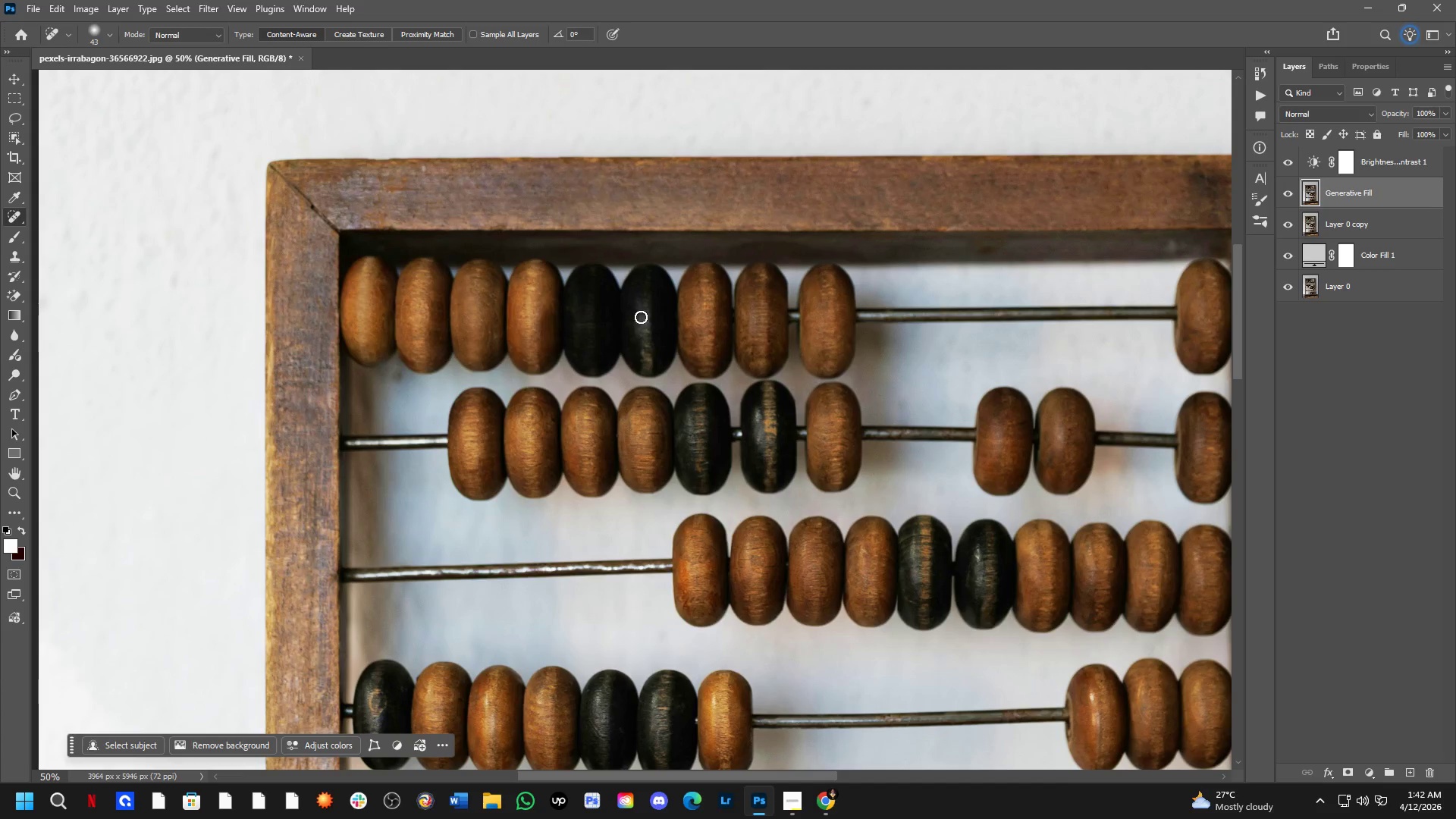 
left_click_drag(start_coordinate=[887, 309], to_coordinate=[886, 325])
 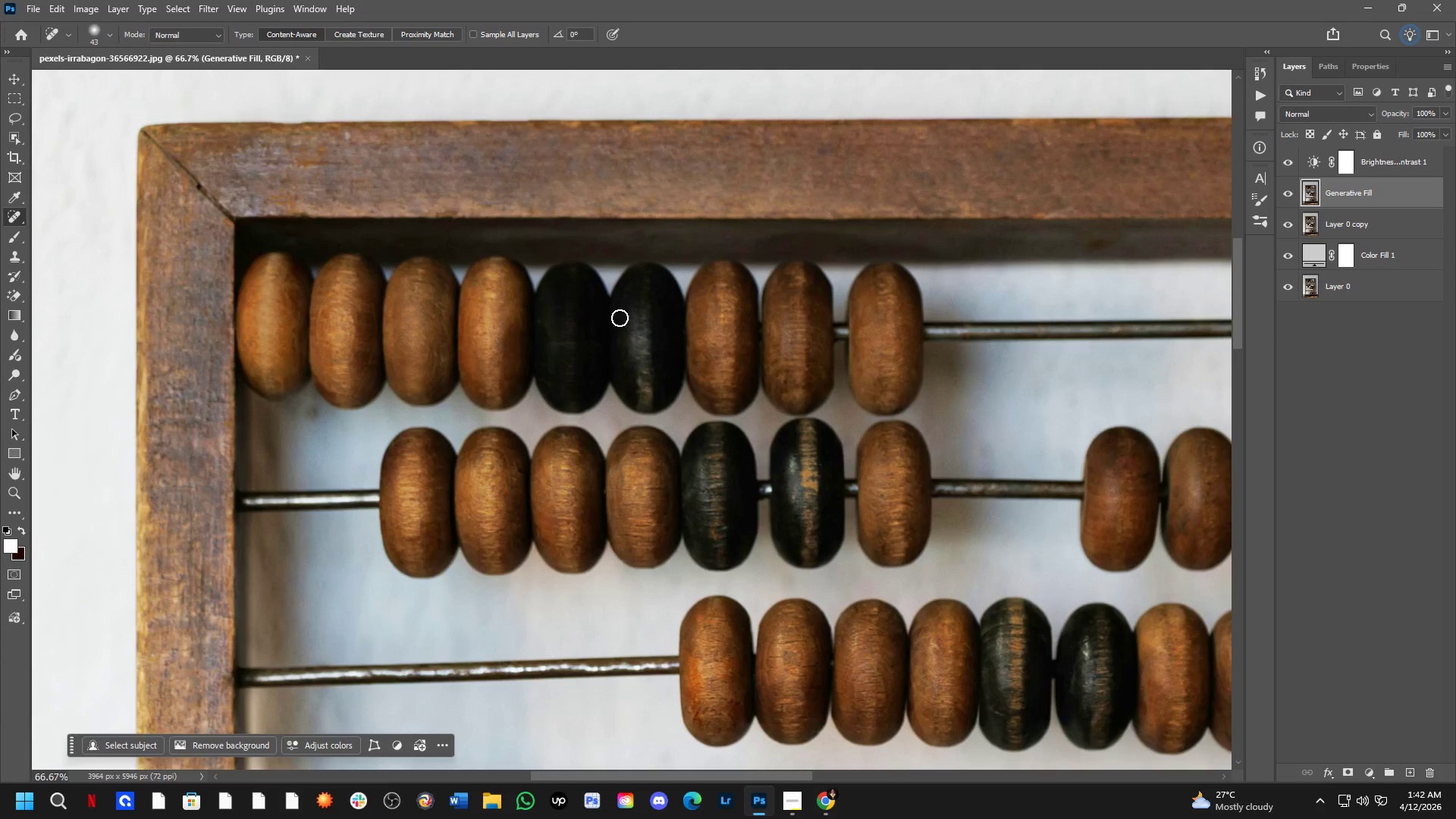 
scroll: coordinate [609, 316], scroll_direction: up, amount: 6.0
 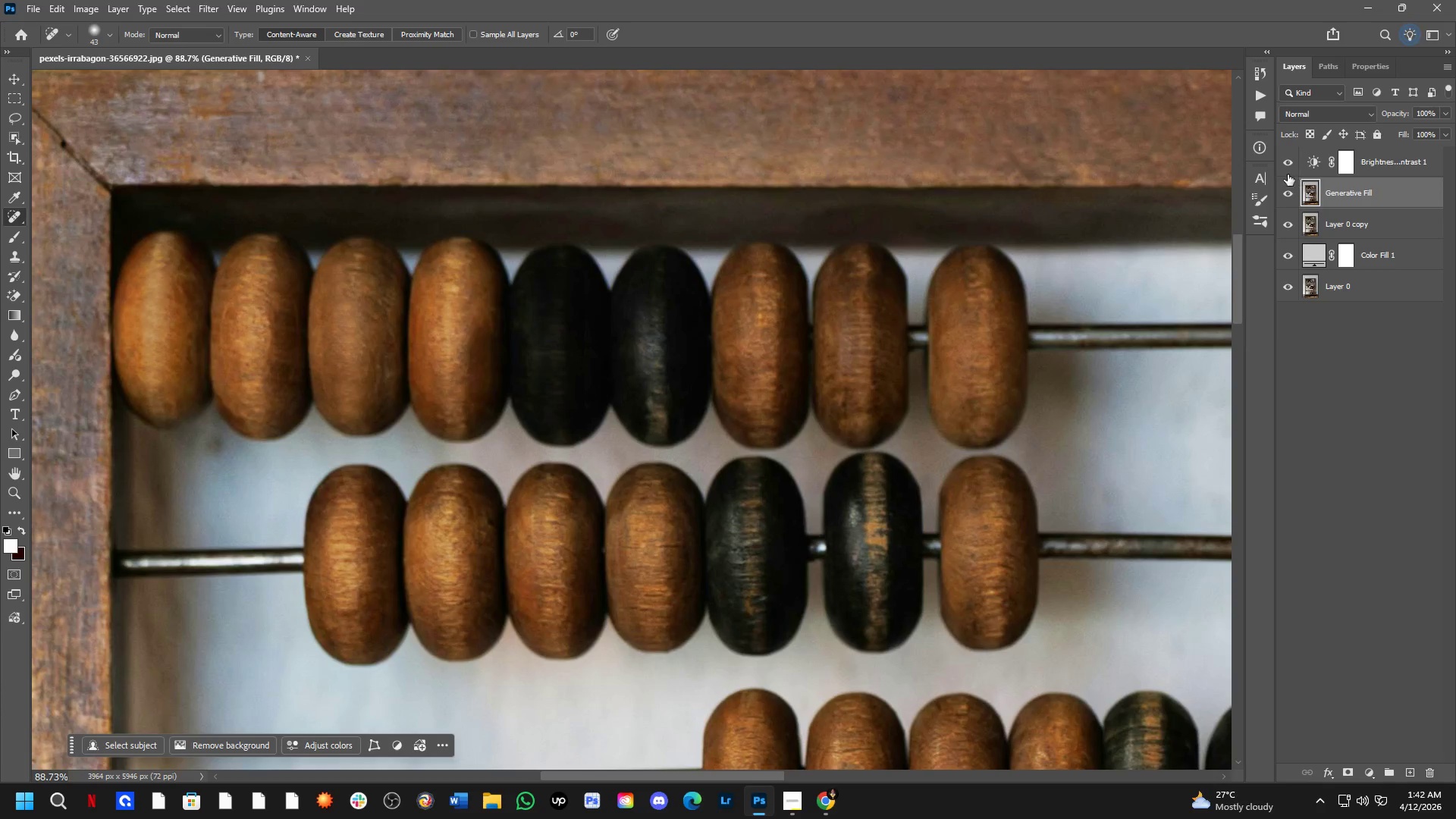 
left_click([1283, 172])
 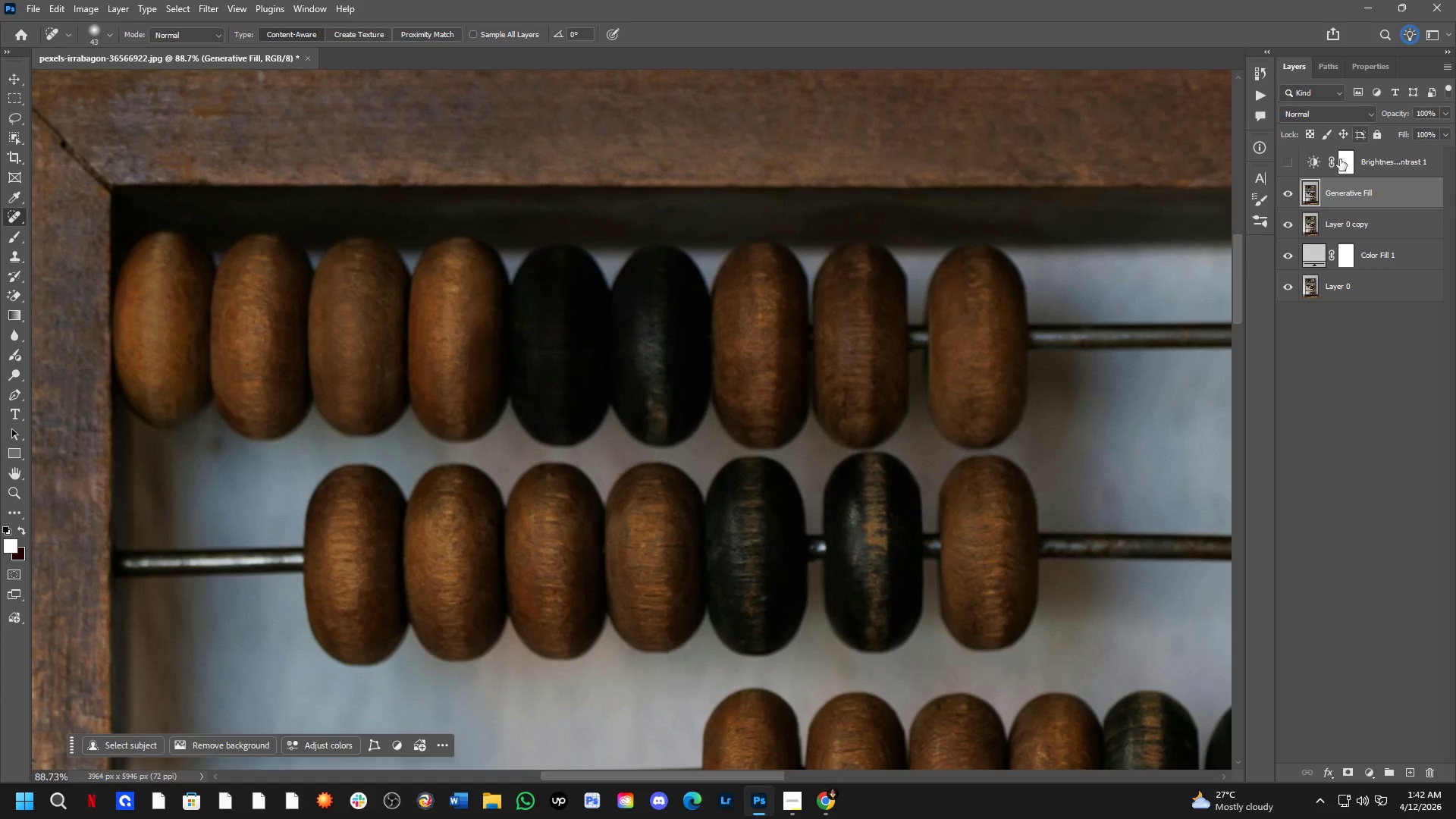 
left_click([1295, 168])
 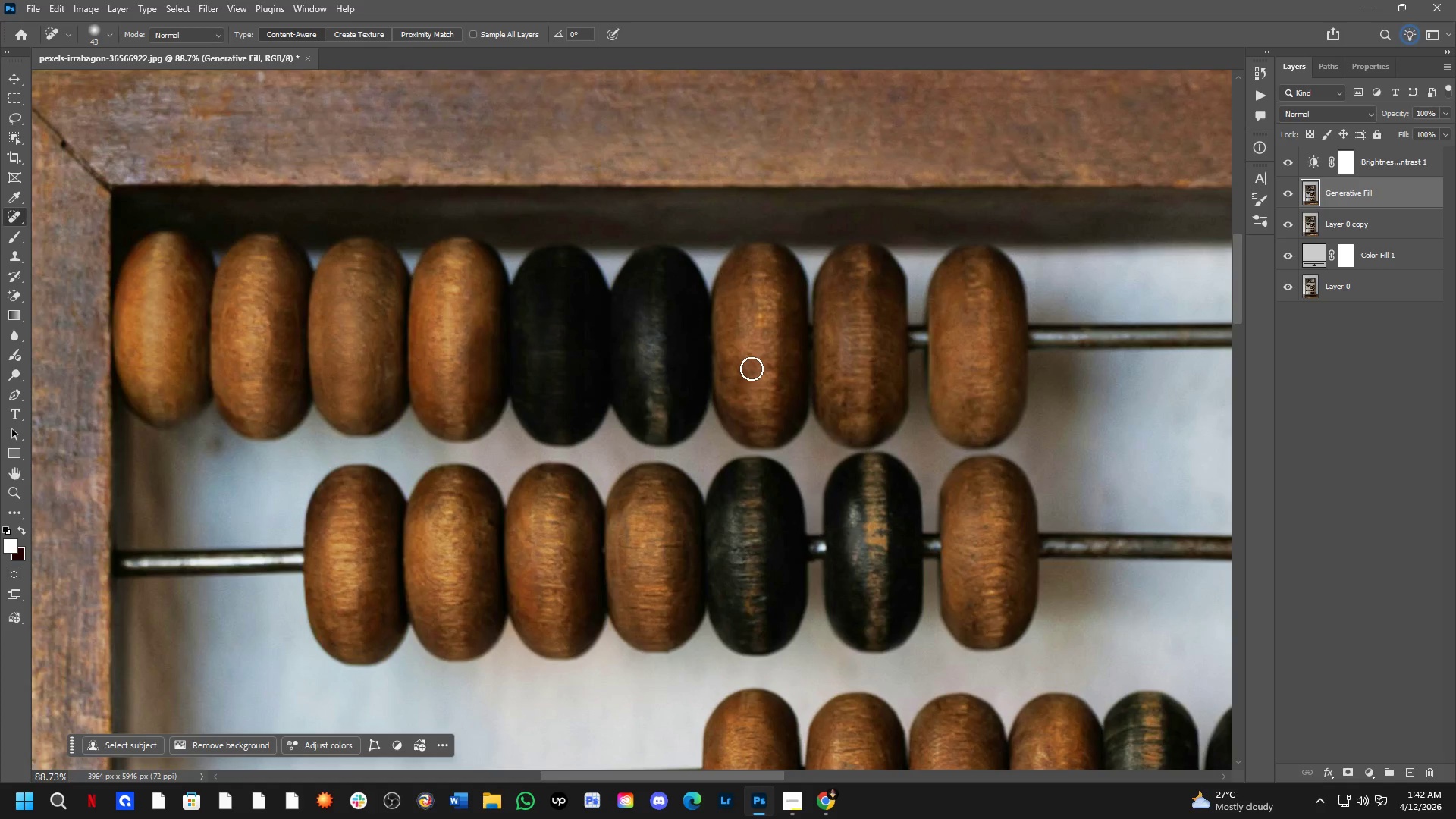 
key(Alt+AltLeft)
 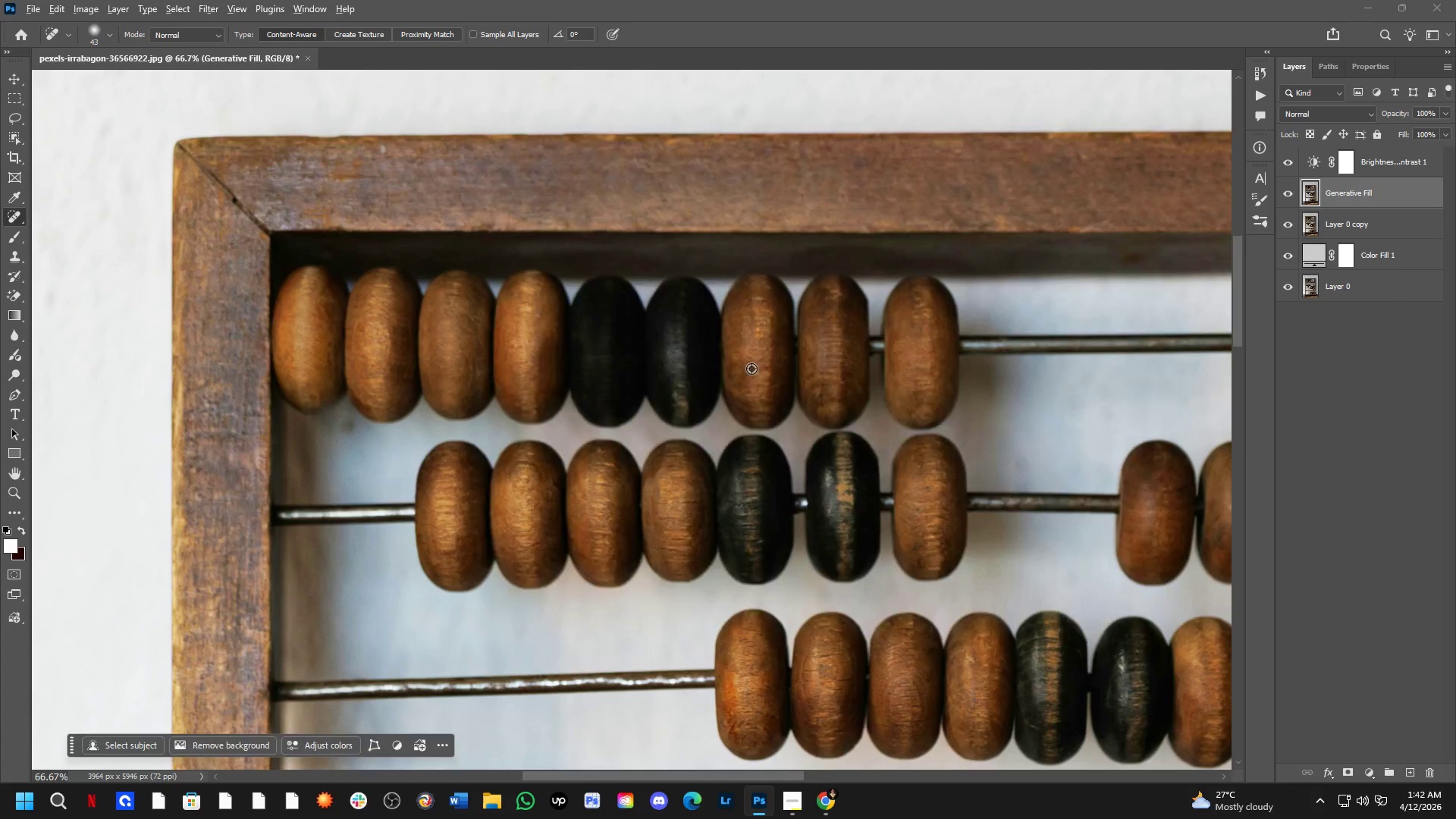 
key(Alt+Tab)